 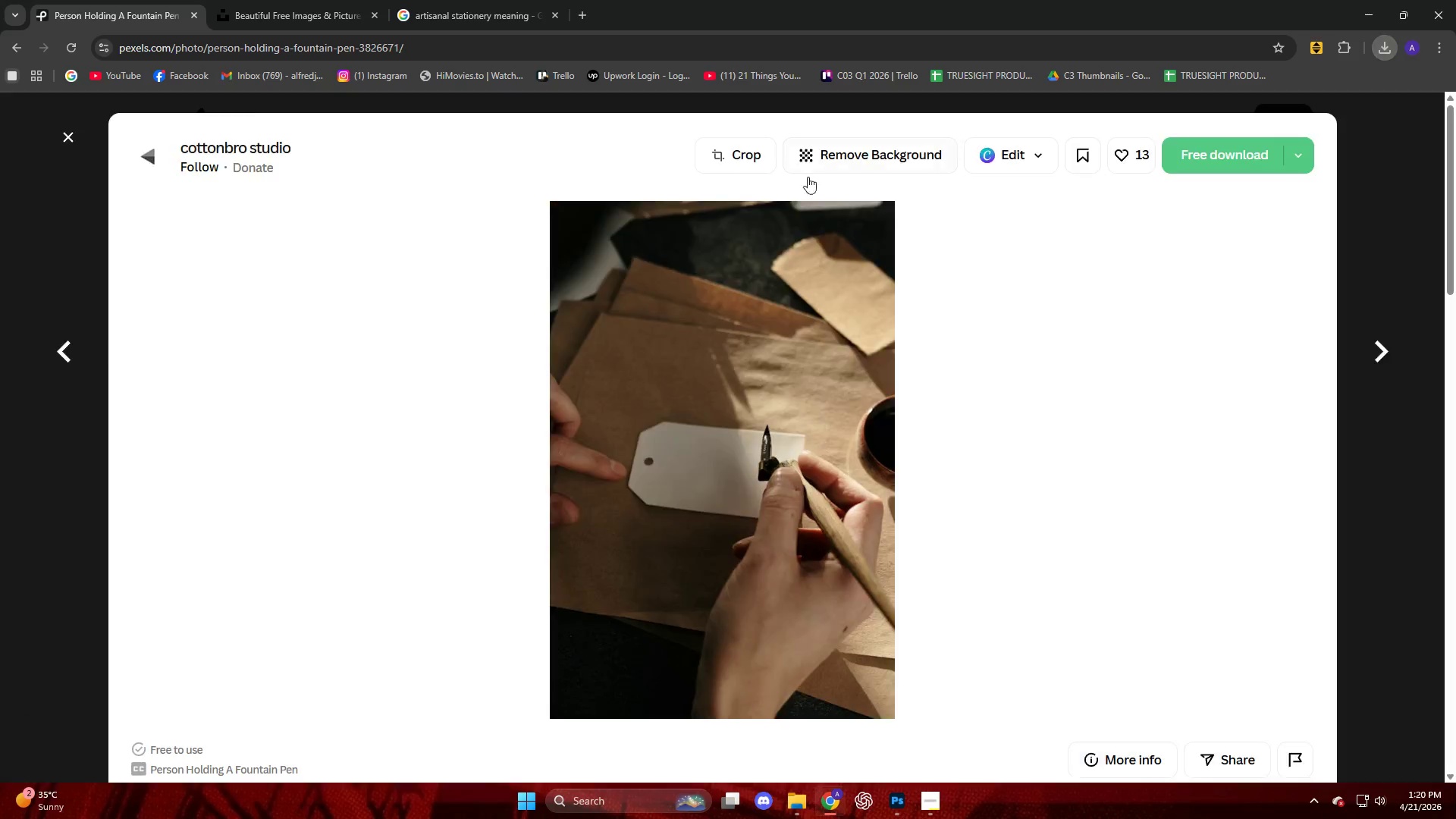 
left_click([71, 141])
 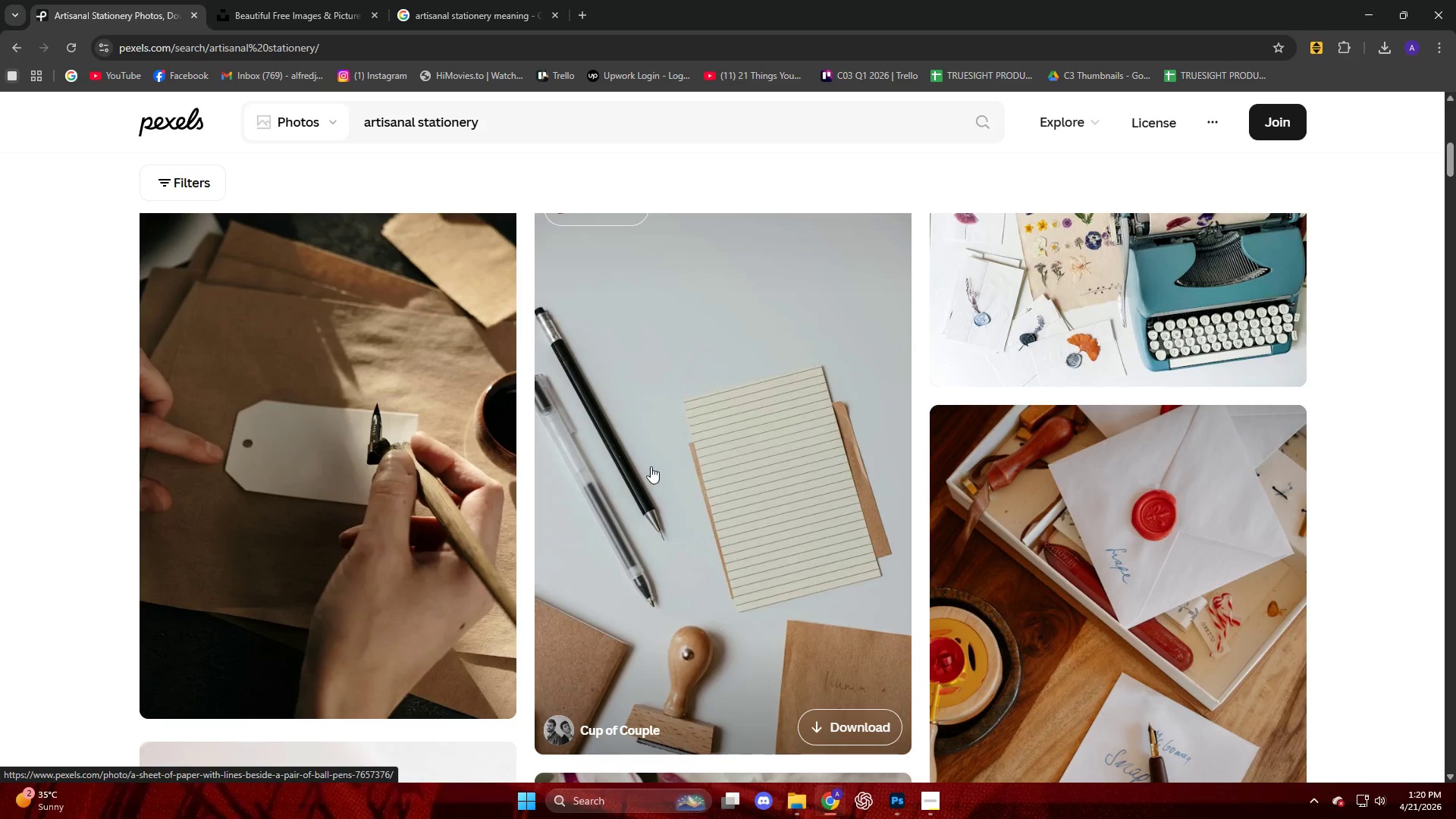 
scroll: coordinate [742, 592], scroll_direction: down, amount: 18.0
 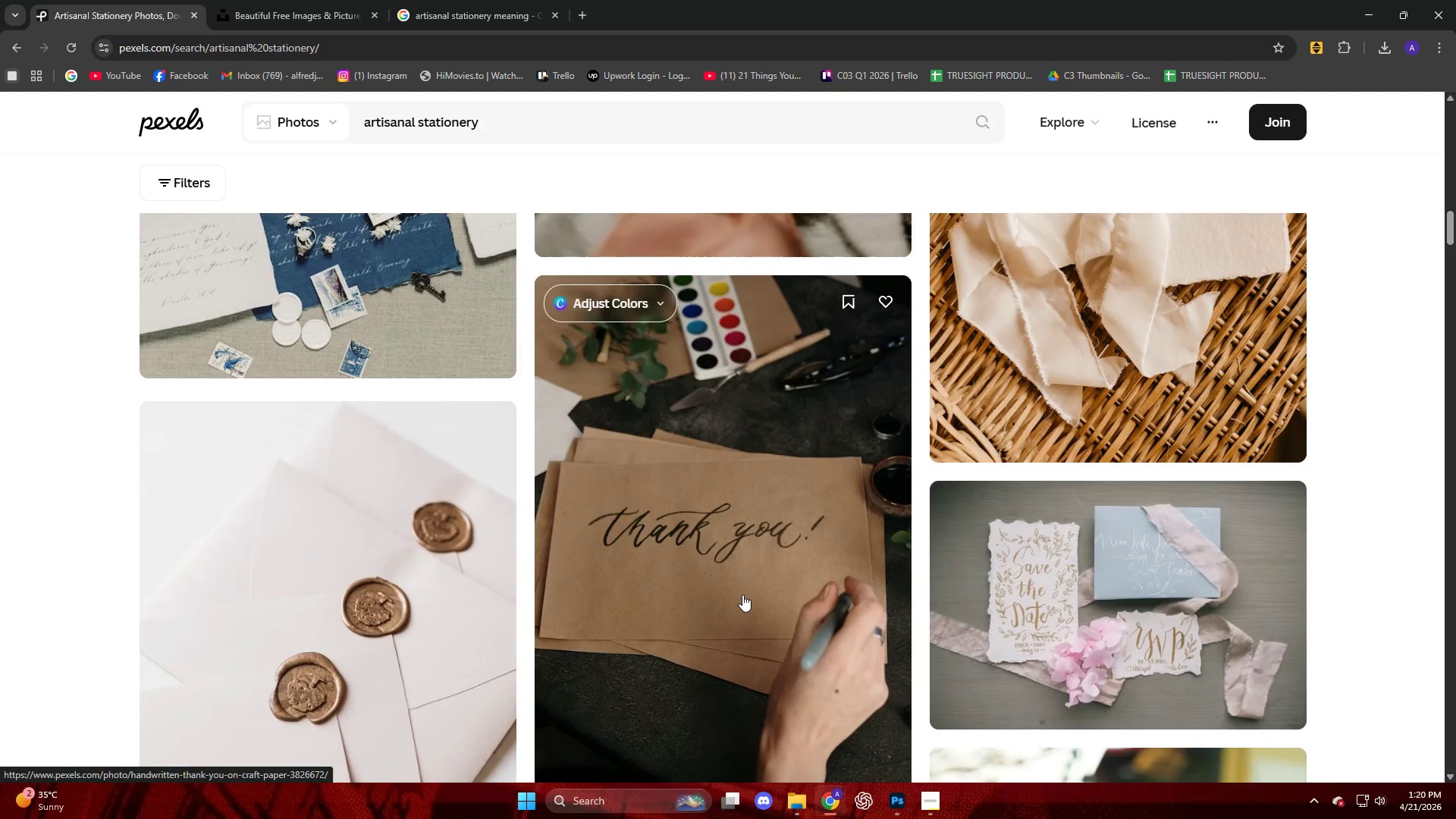 
scroll: coordinate [745, 596], scroll_direction: down, amount: 9.0
 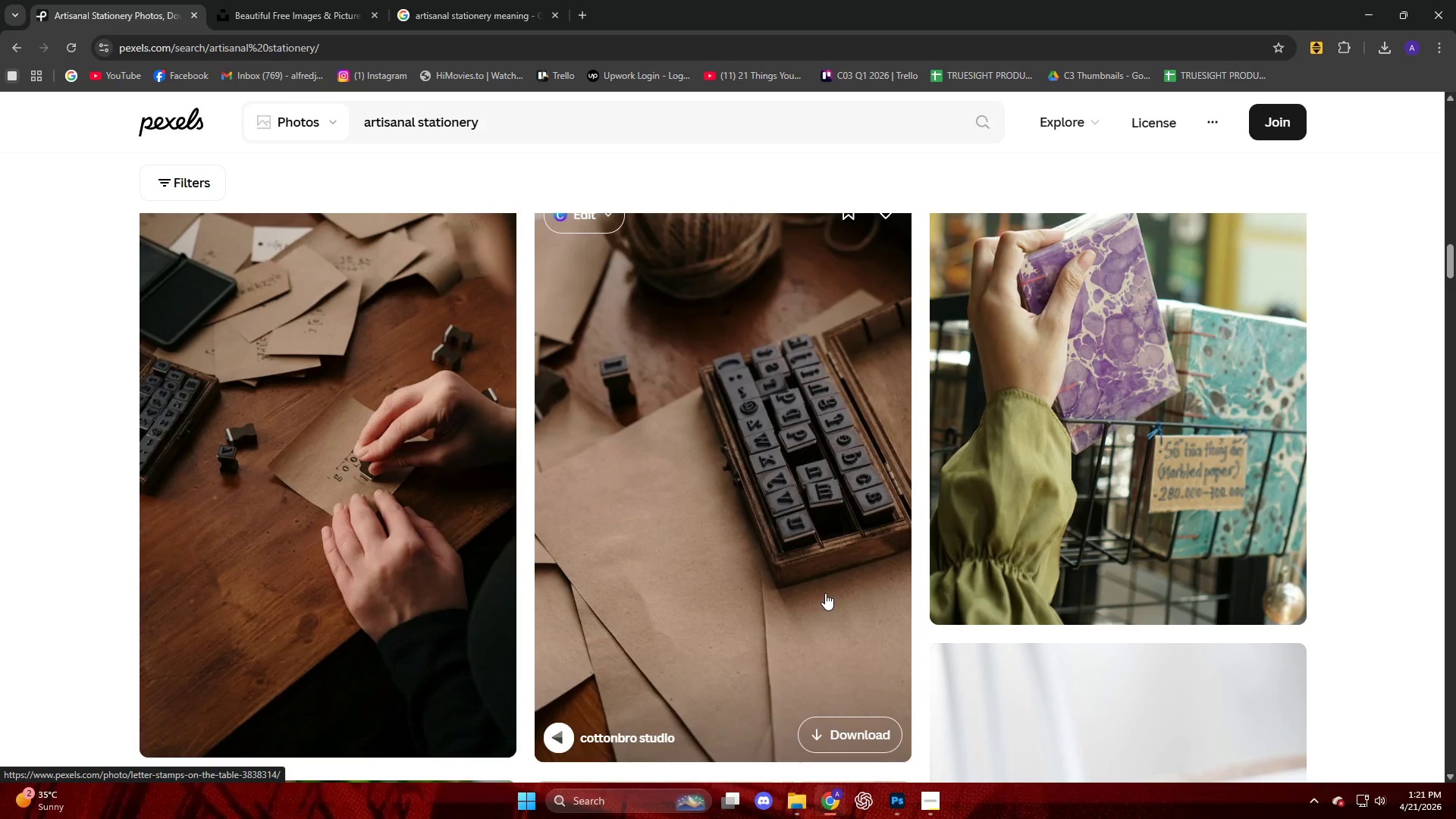 
scroll: coordinate [736, 501], scroll_direction: up, amount: 17.0
 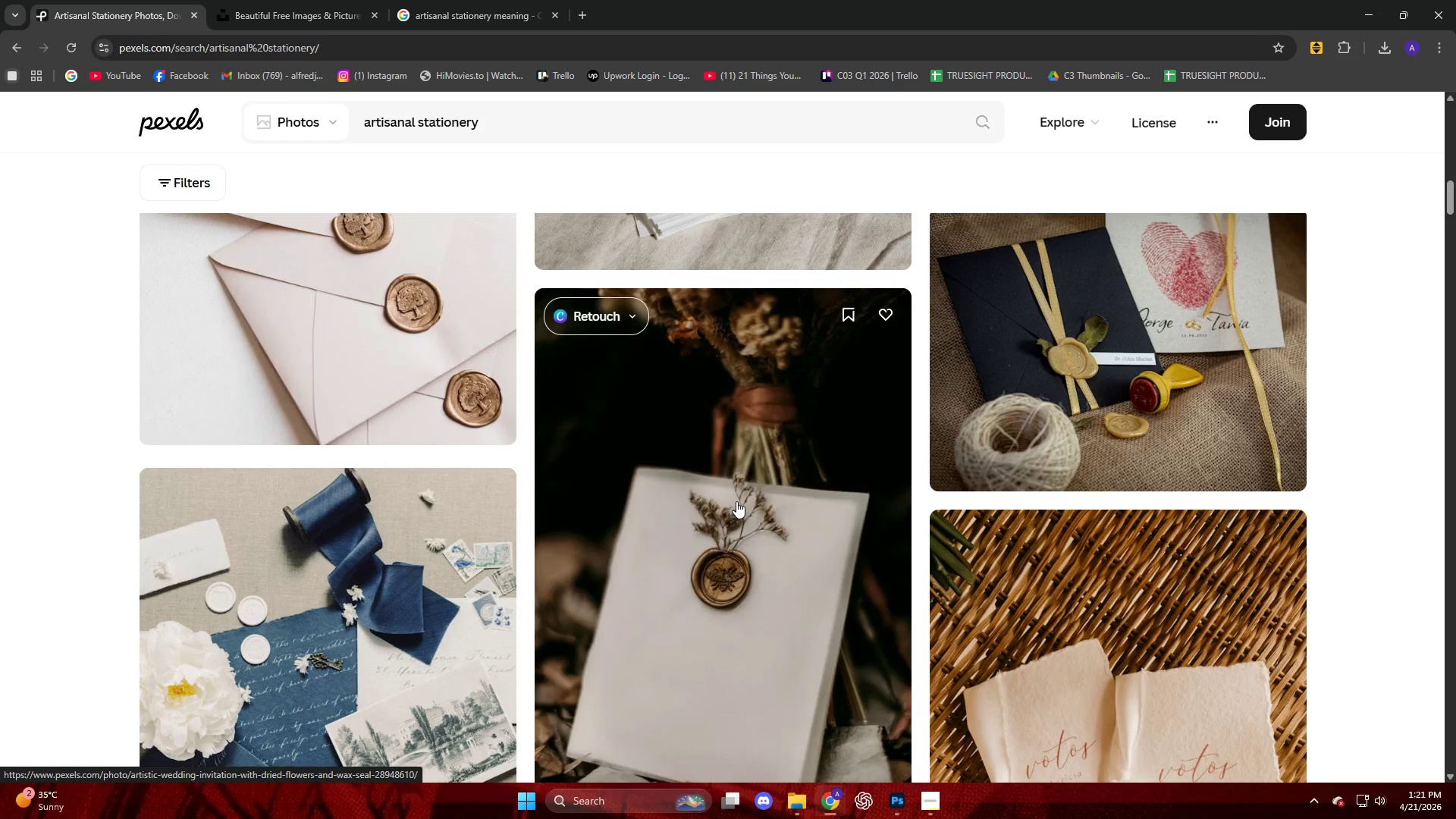 
scroll: coordinate [736, 501], scroll_direction: down, amount: 4.0
 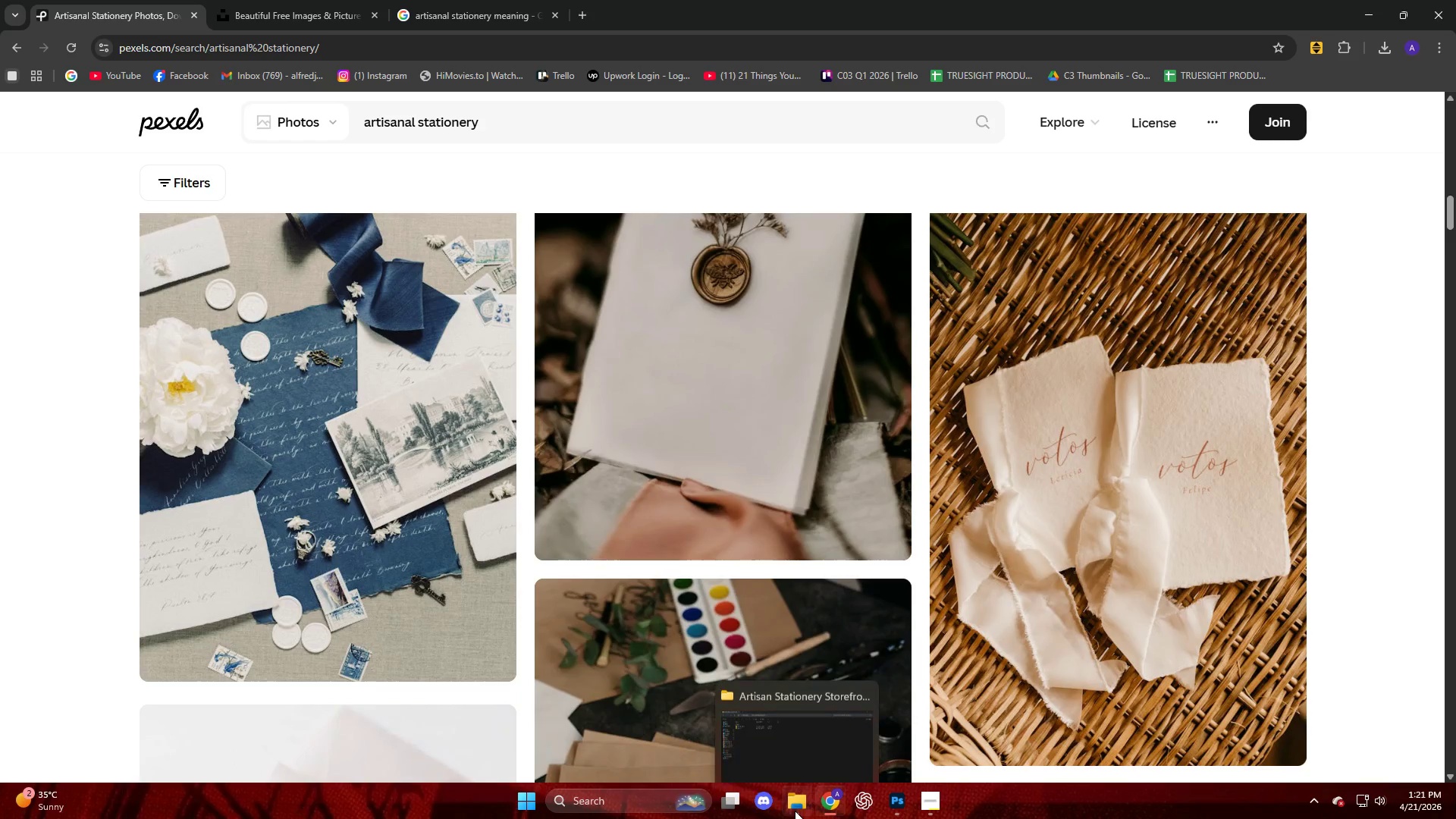 
left_click([775, 720])
 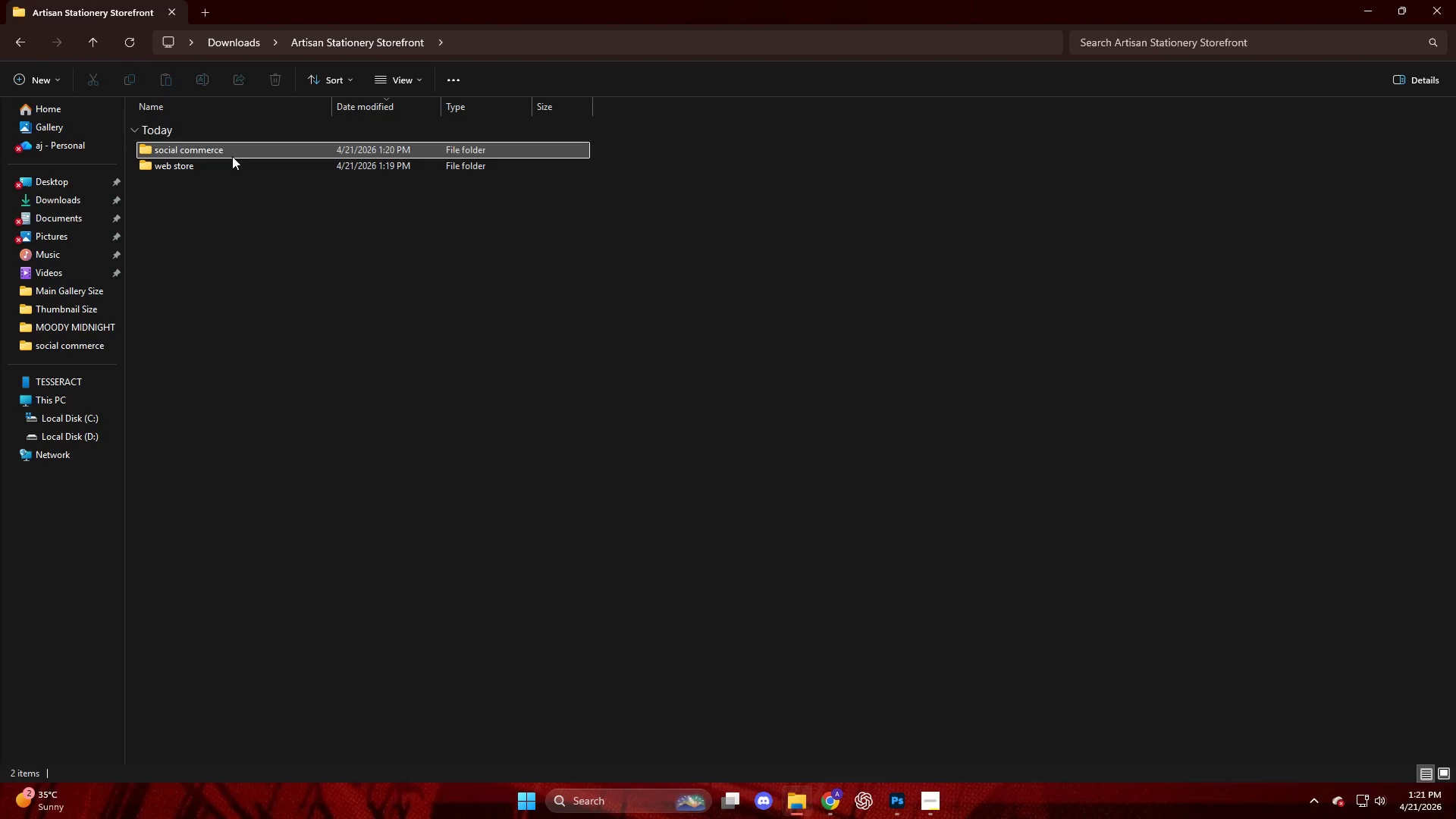 
double_click([231, 155])
 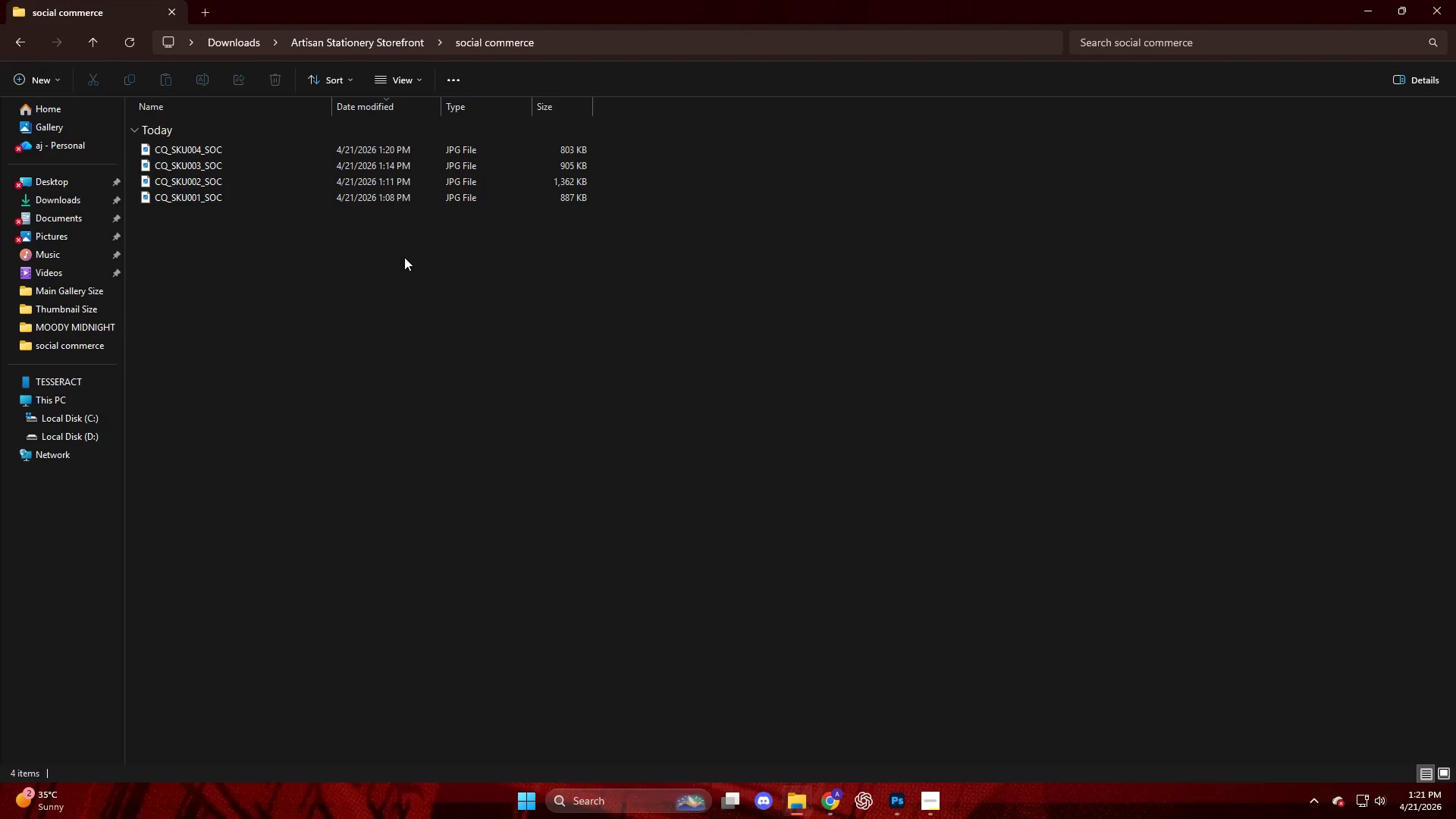 
hold_key(key=ControlLeft, duration=5.0)
scroll: coordinate [426, 281], scroll_direction: up, amount: 34.0
 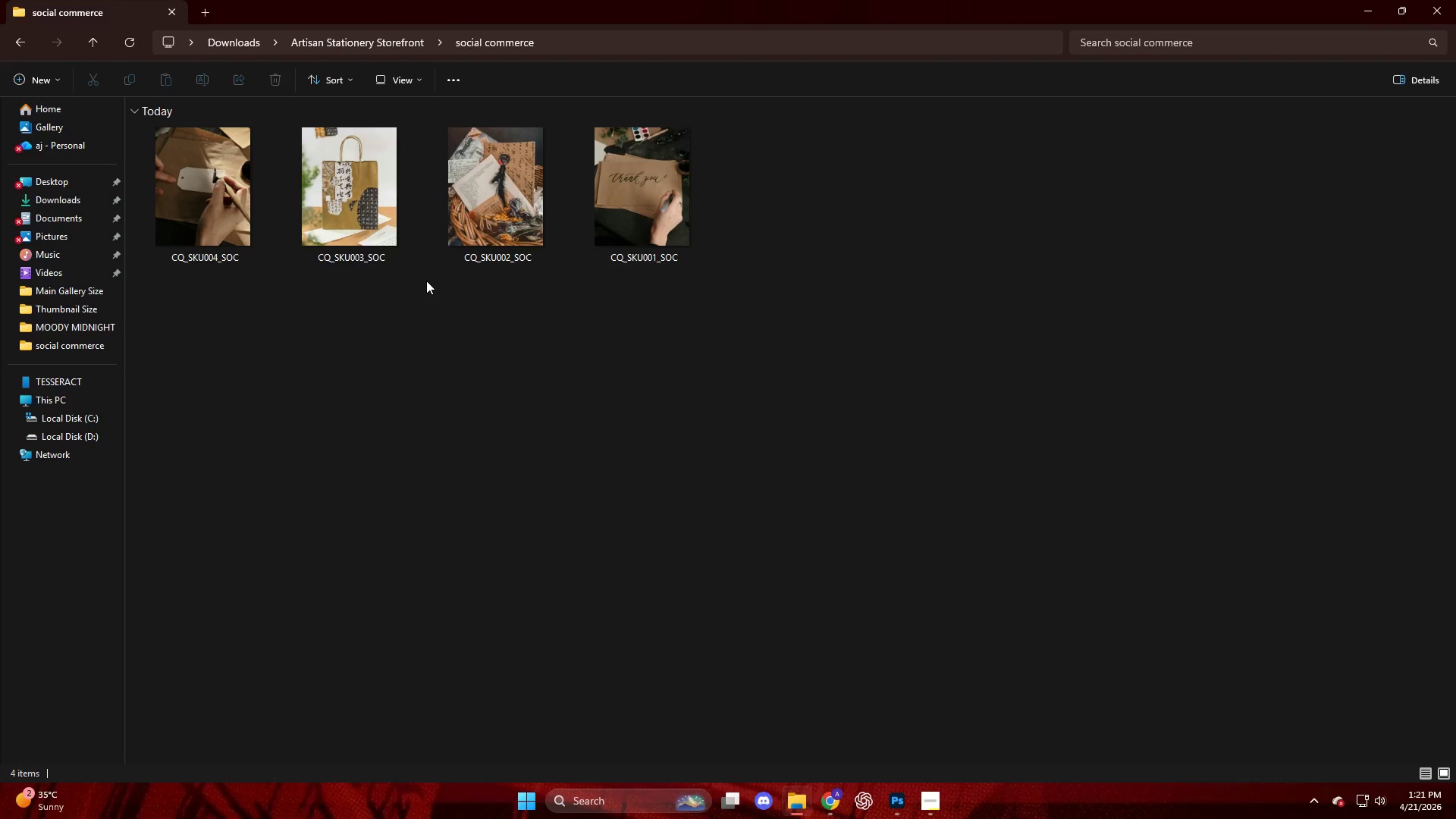 
scroll: coordinate [426, 281], scroll_direction: down, amount: 1.0
 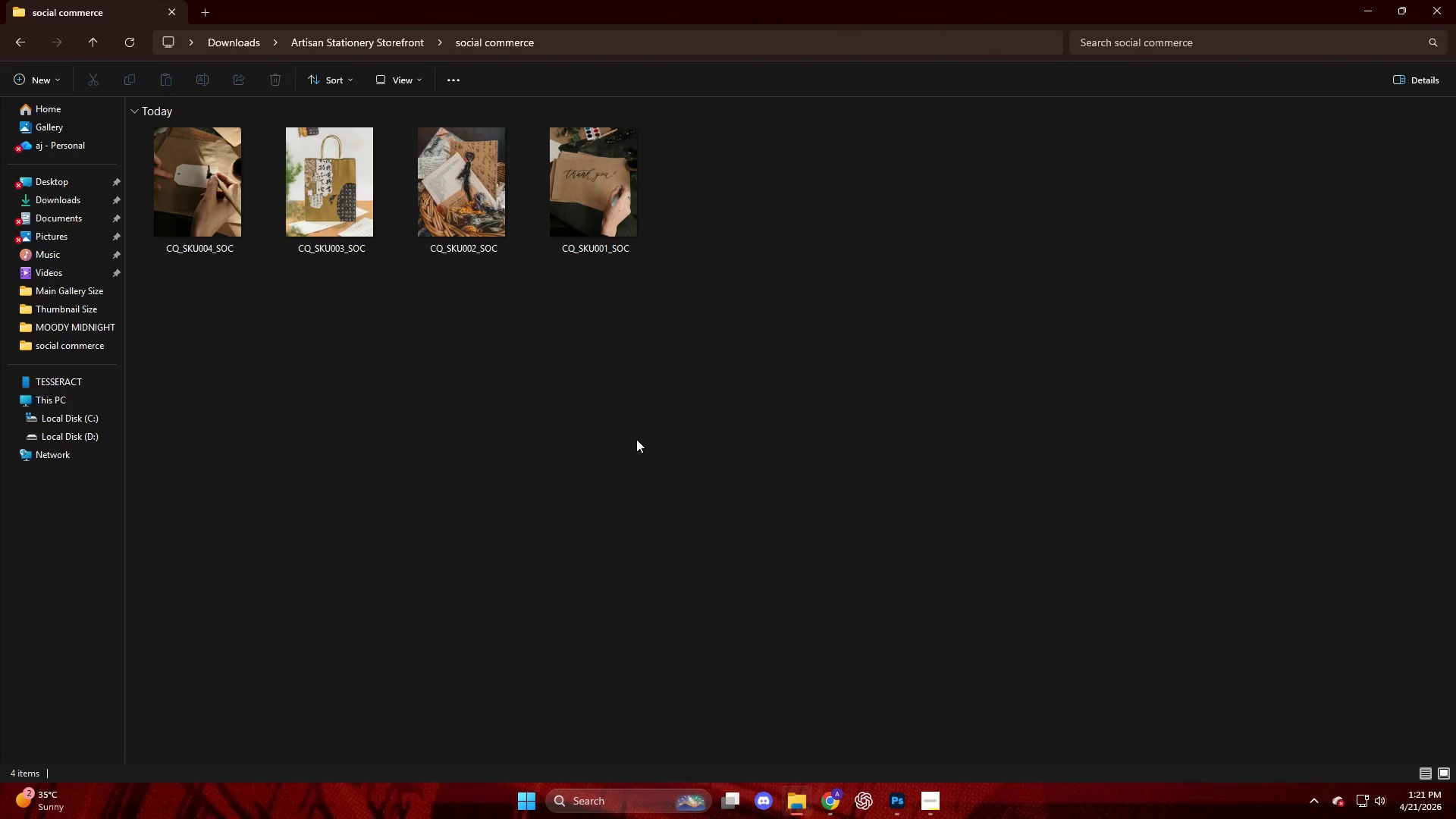 
wait(6.68)
 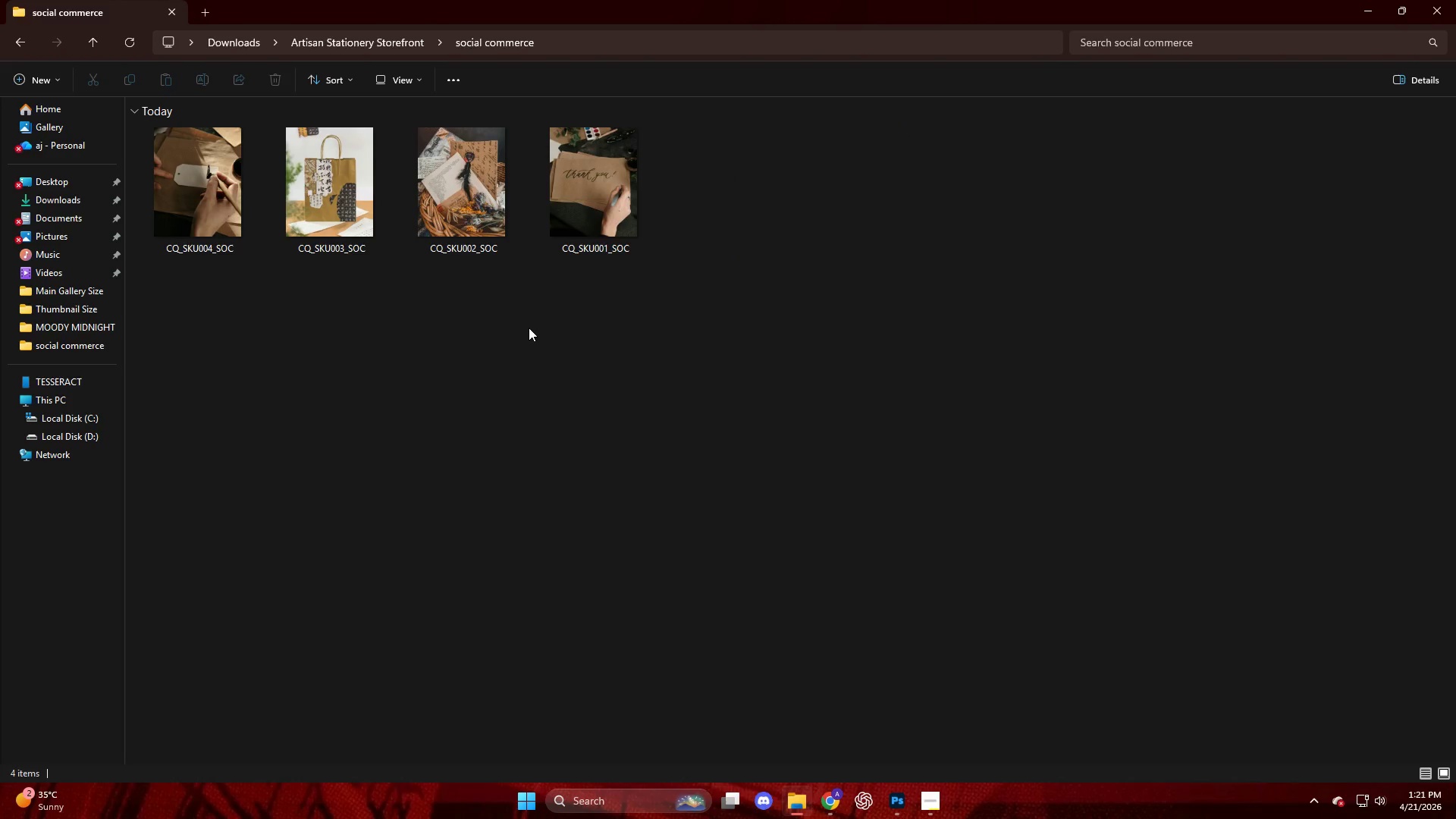 
left_click([827, 811])
 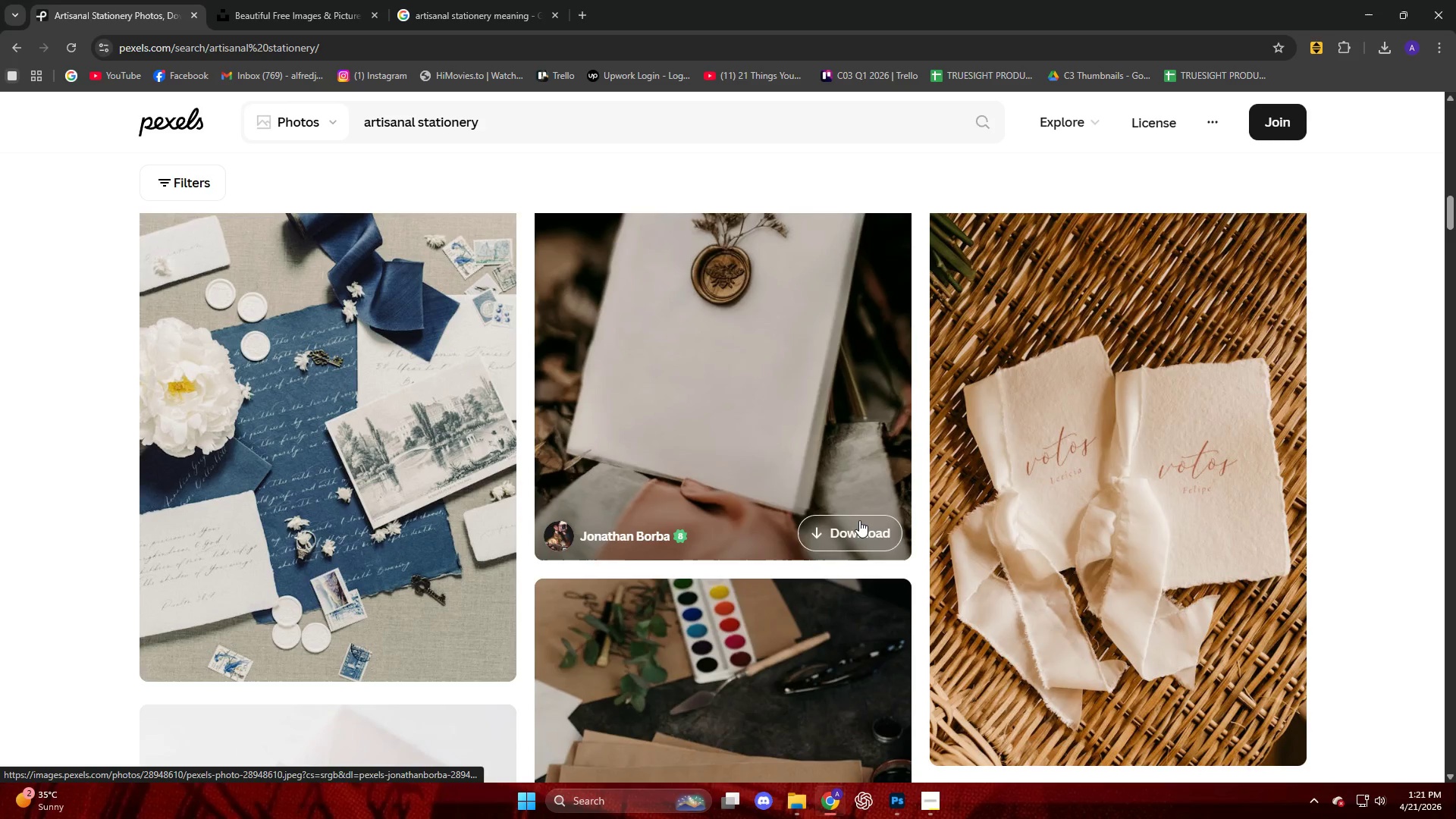 
scroll: coordinate [882, 523], scroll_direction: down, amount: 5.0
 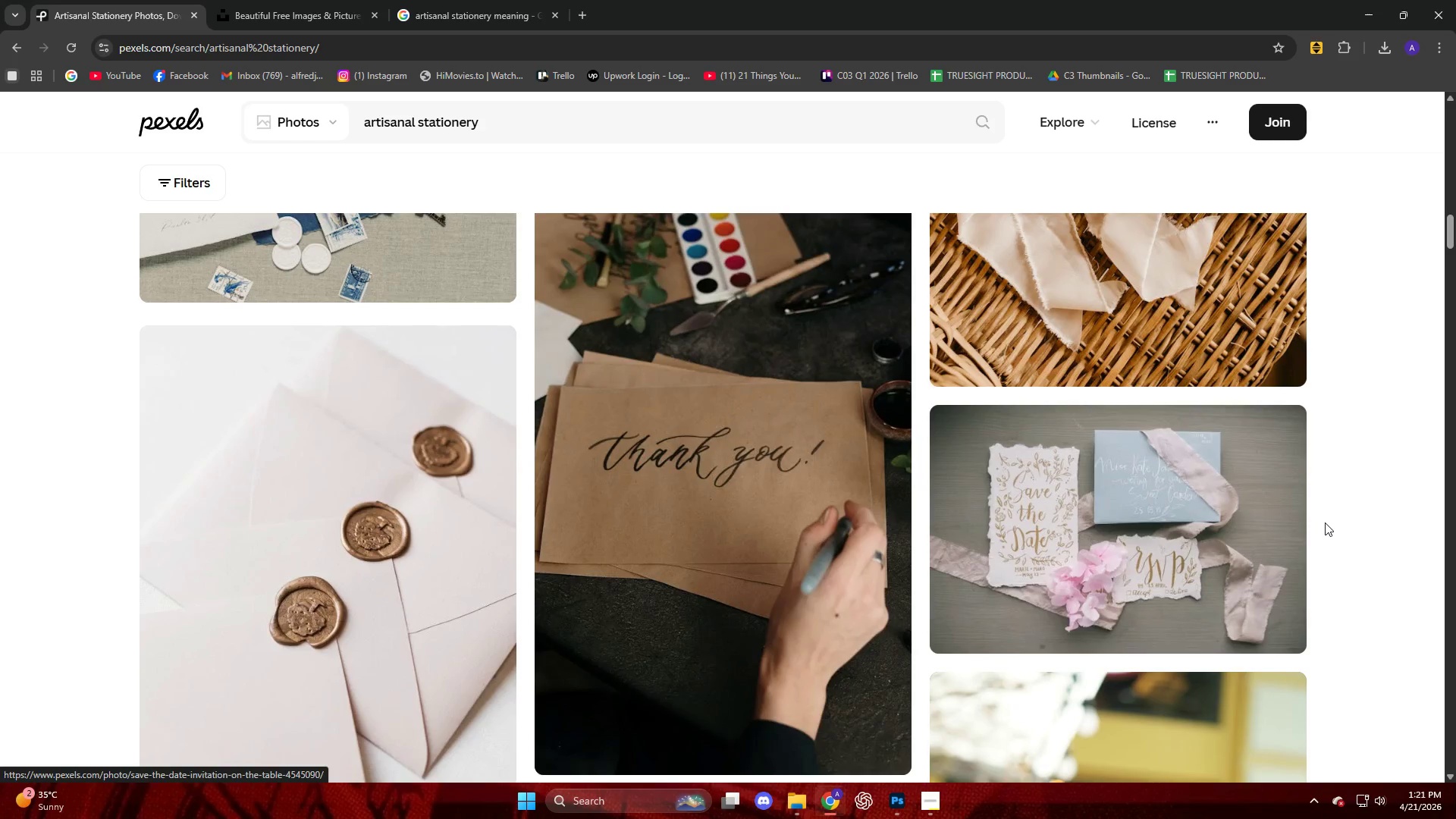 
left_click([1076, 526])
 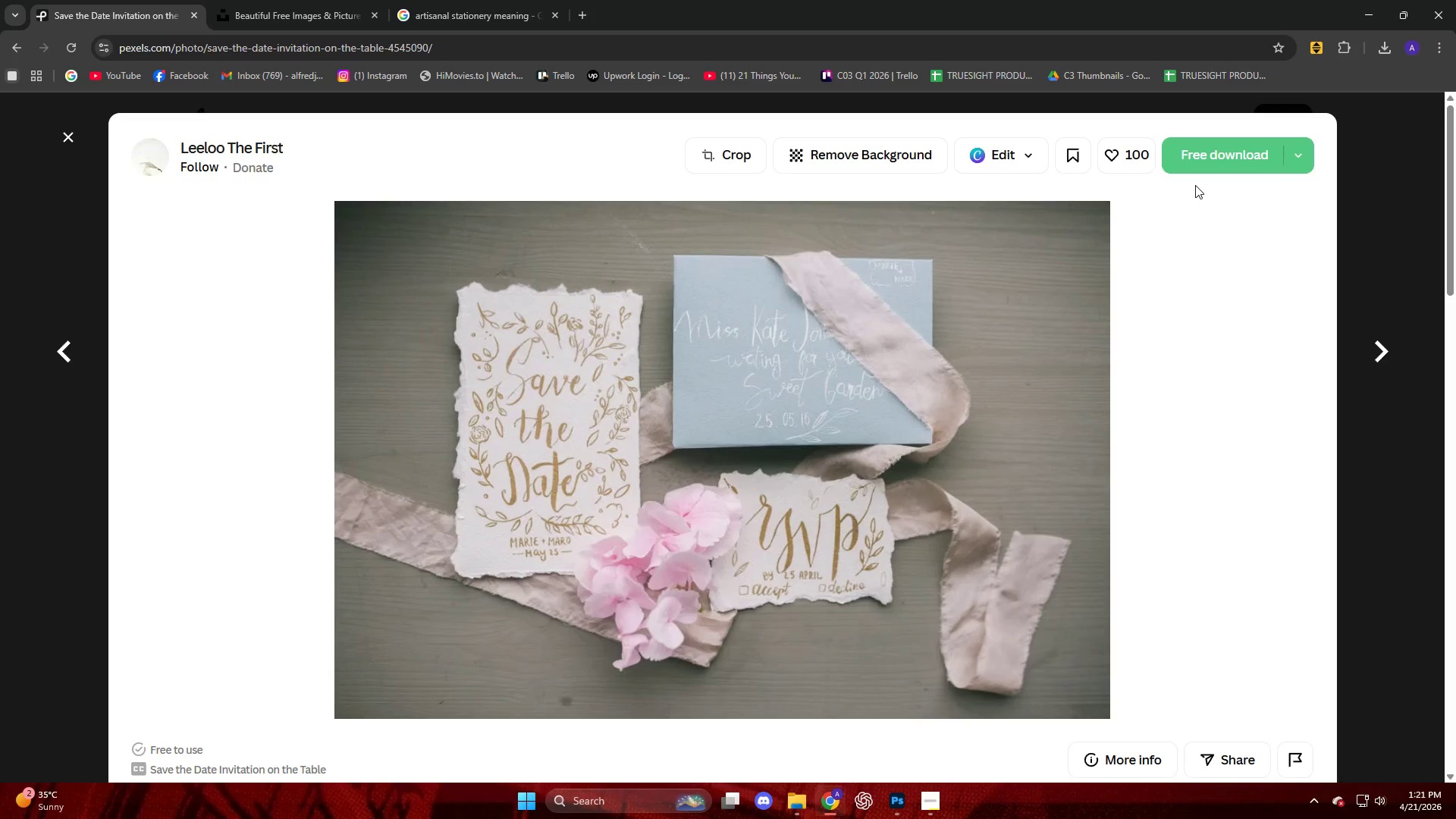 
wait(16.58)
 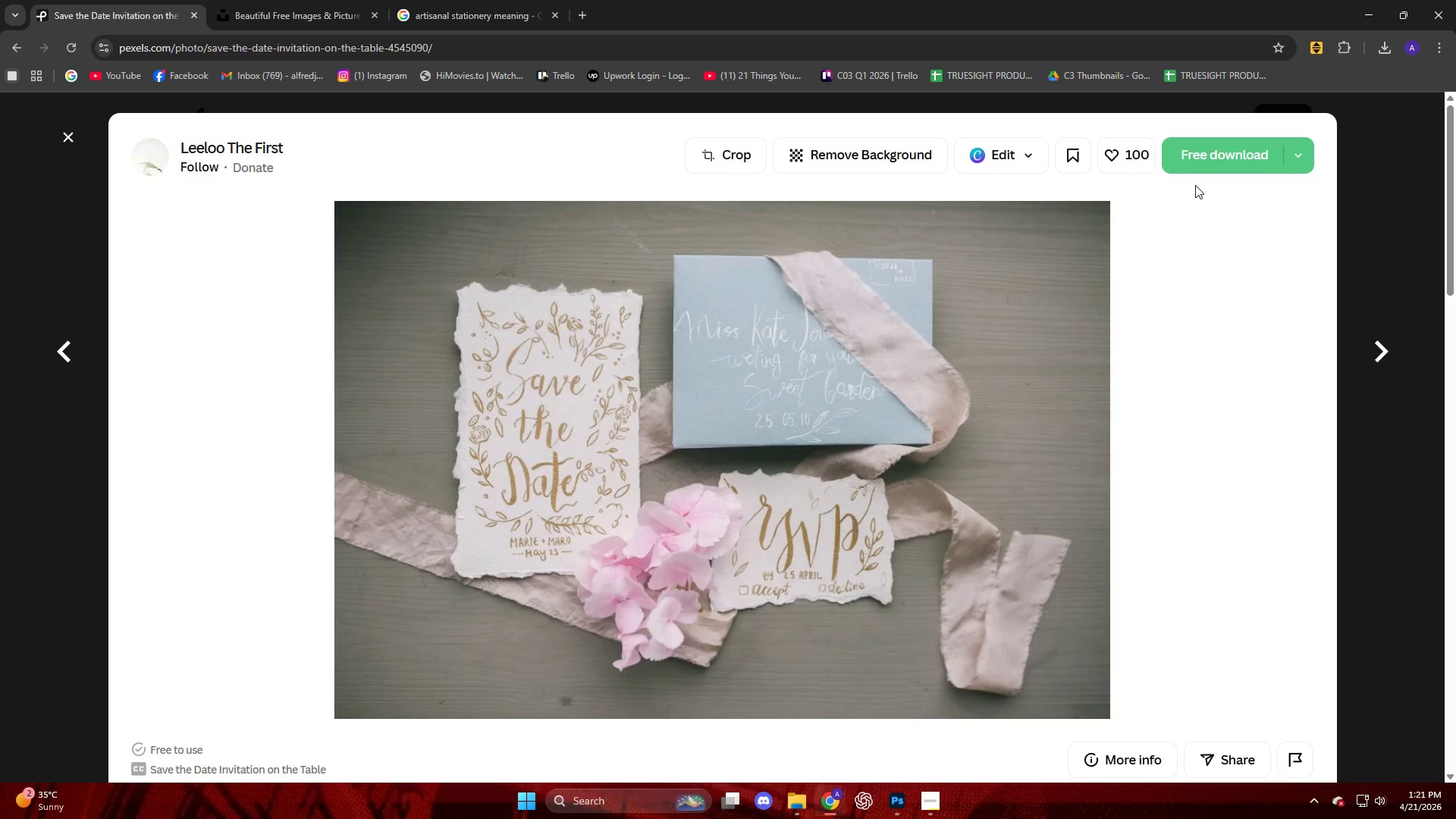 
left_click([1219, 158])
 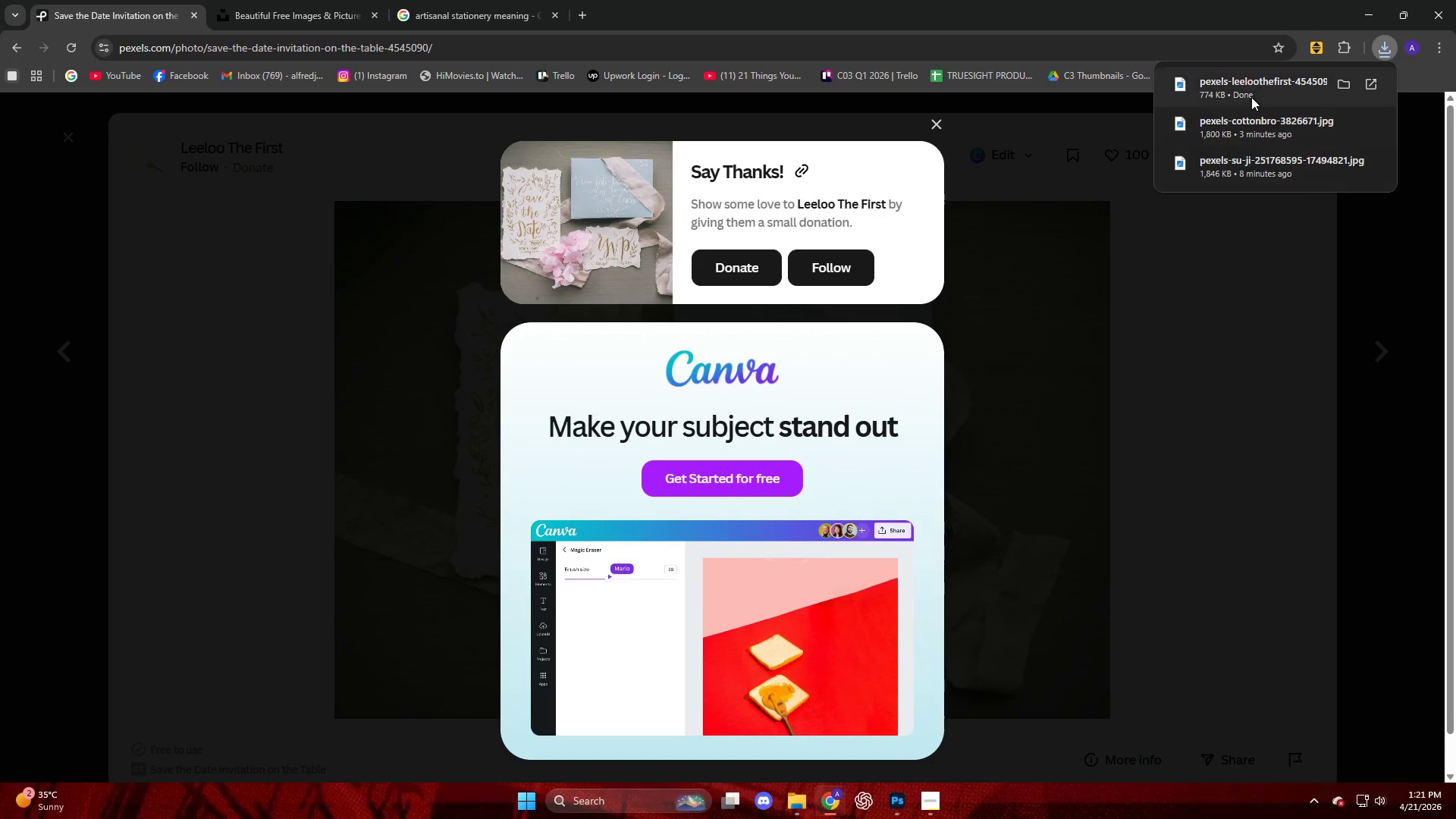 
left_click_drag(start_coordinate=[1247, 95], to_coordinate=[684, 482])
 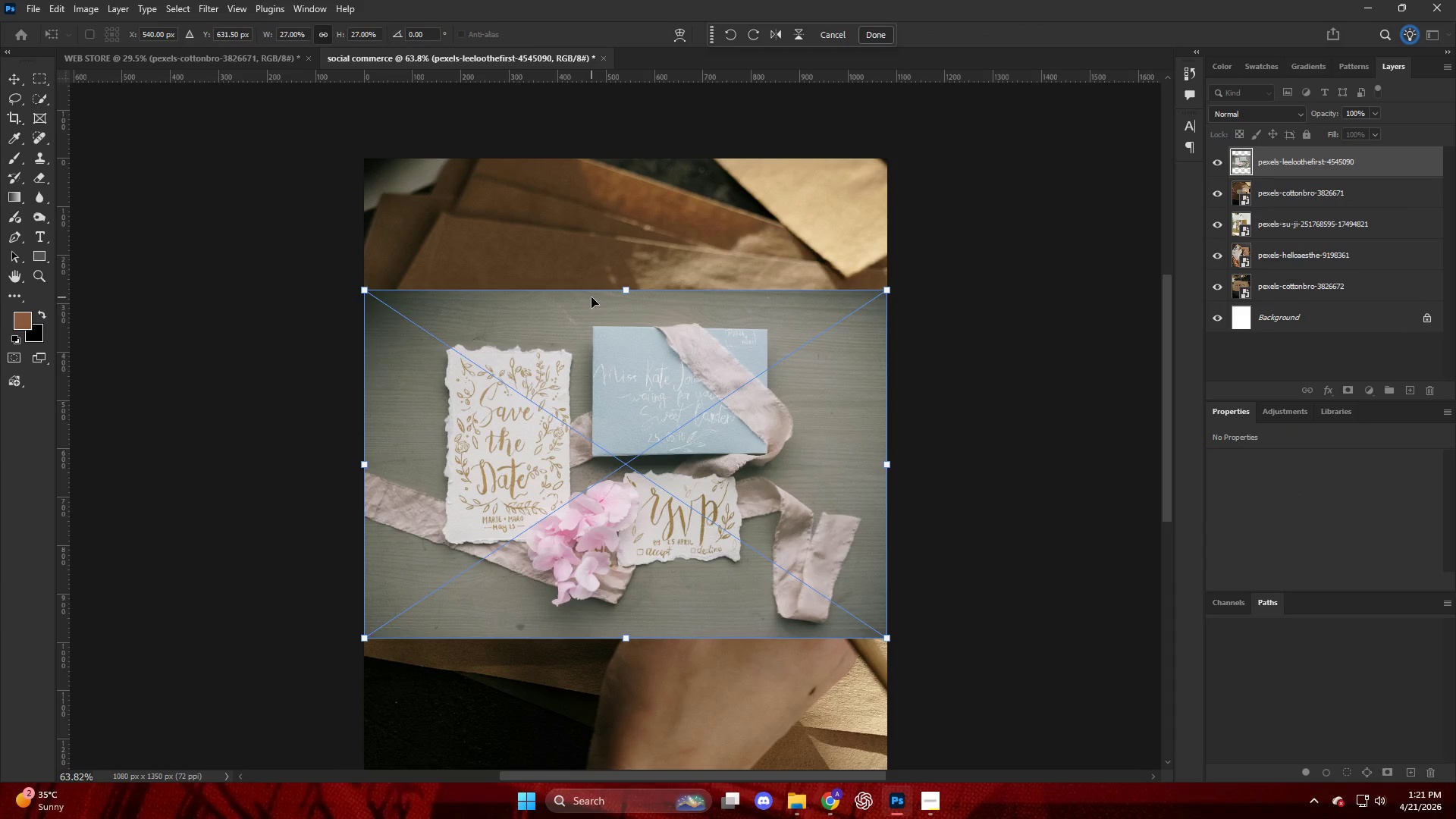 
left_click_drag(start_coordinate=[622, 290], to_coordinate=[648, 162])
 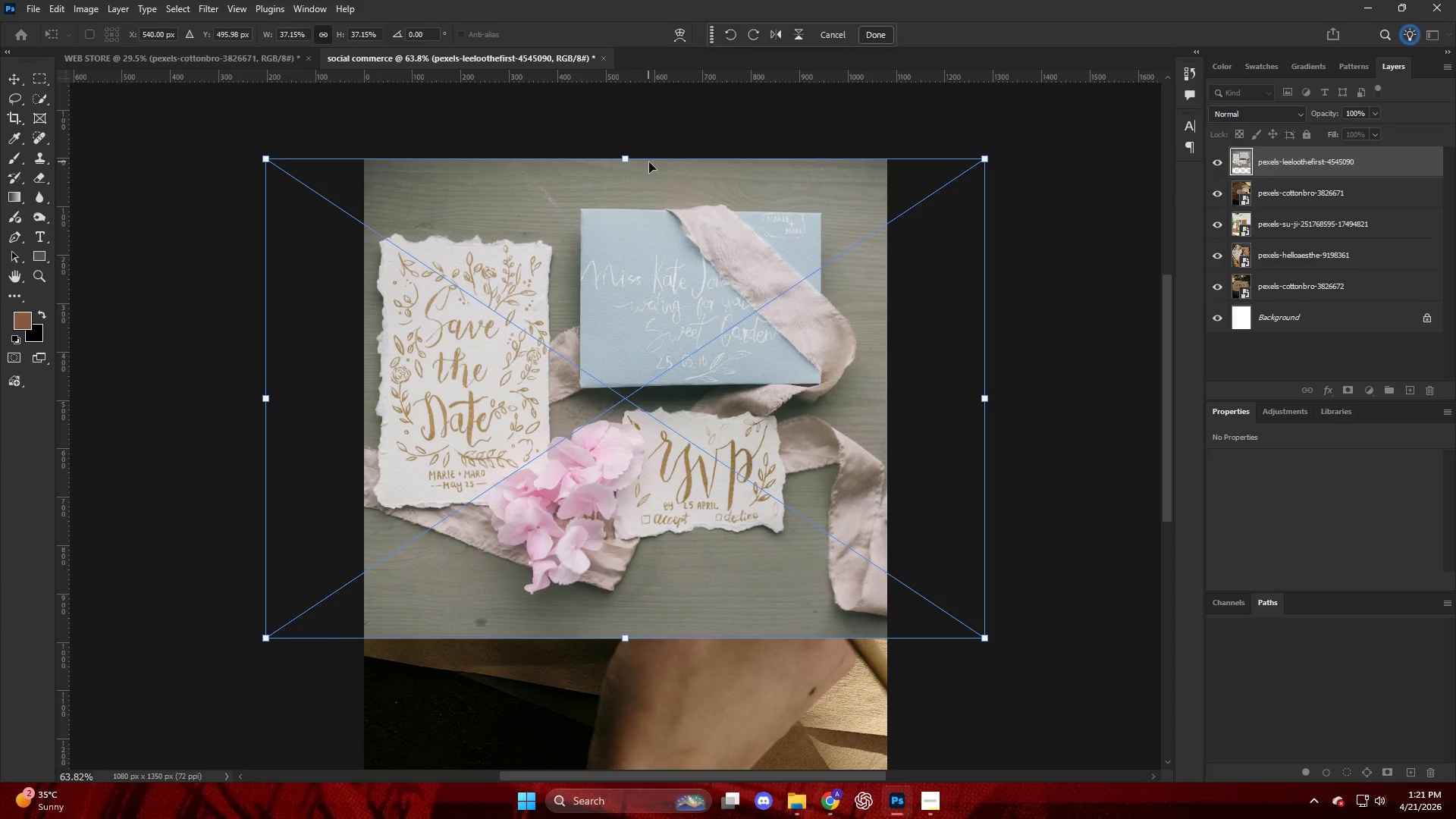 
scroll: coordinate [677, 508], scroll_direction: down, amount: 12.0
 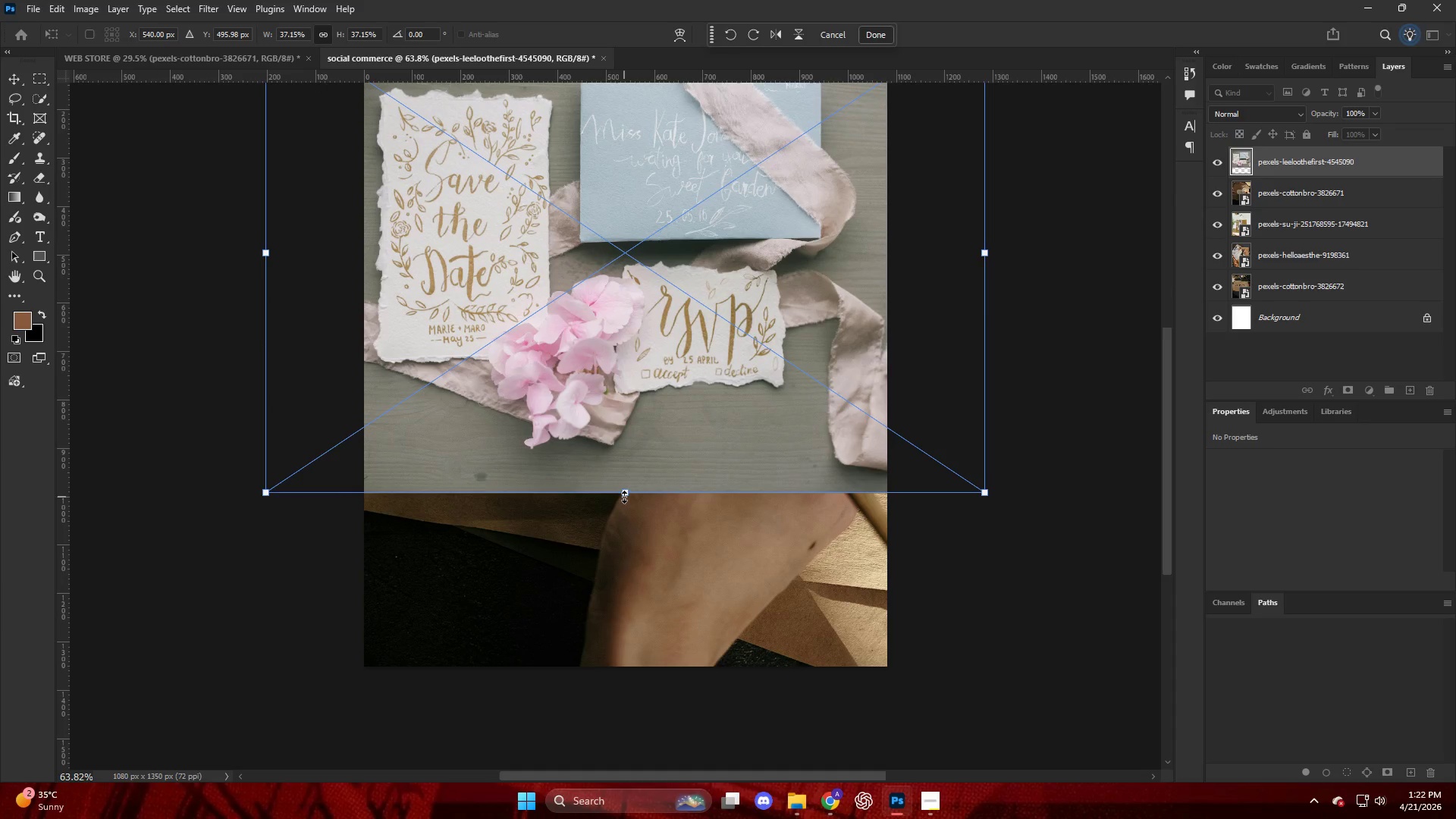 
left_click_drag(start_coordinate=[629, 494], to_coordinate=[608, 668])
 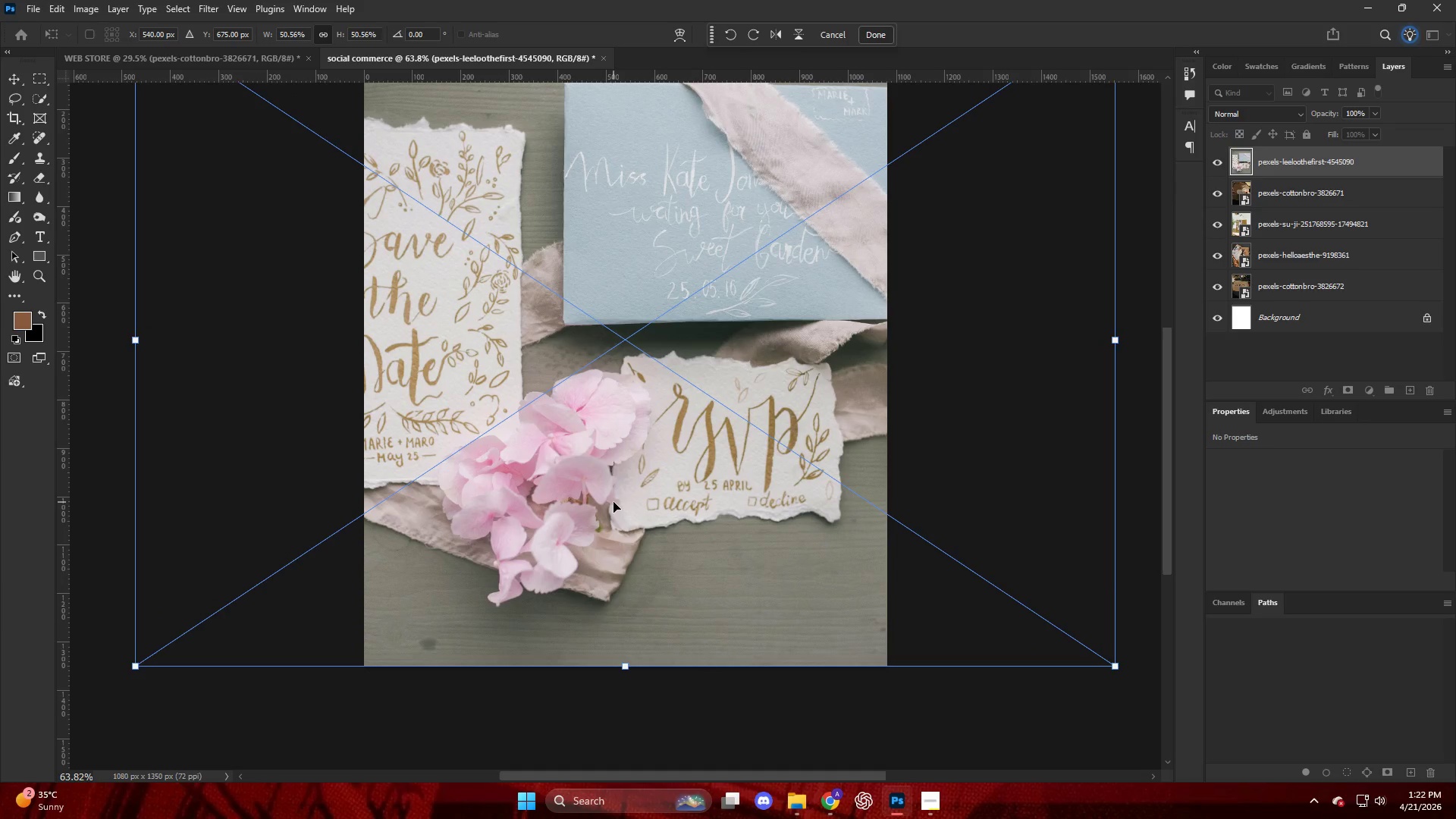 
left_click_drag(start_coordinate=[645, 513], to_coordinate=[674, 511])
 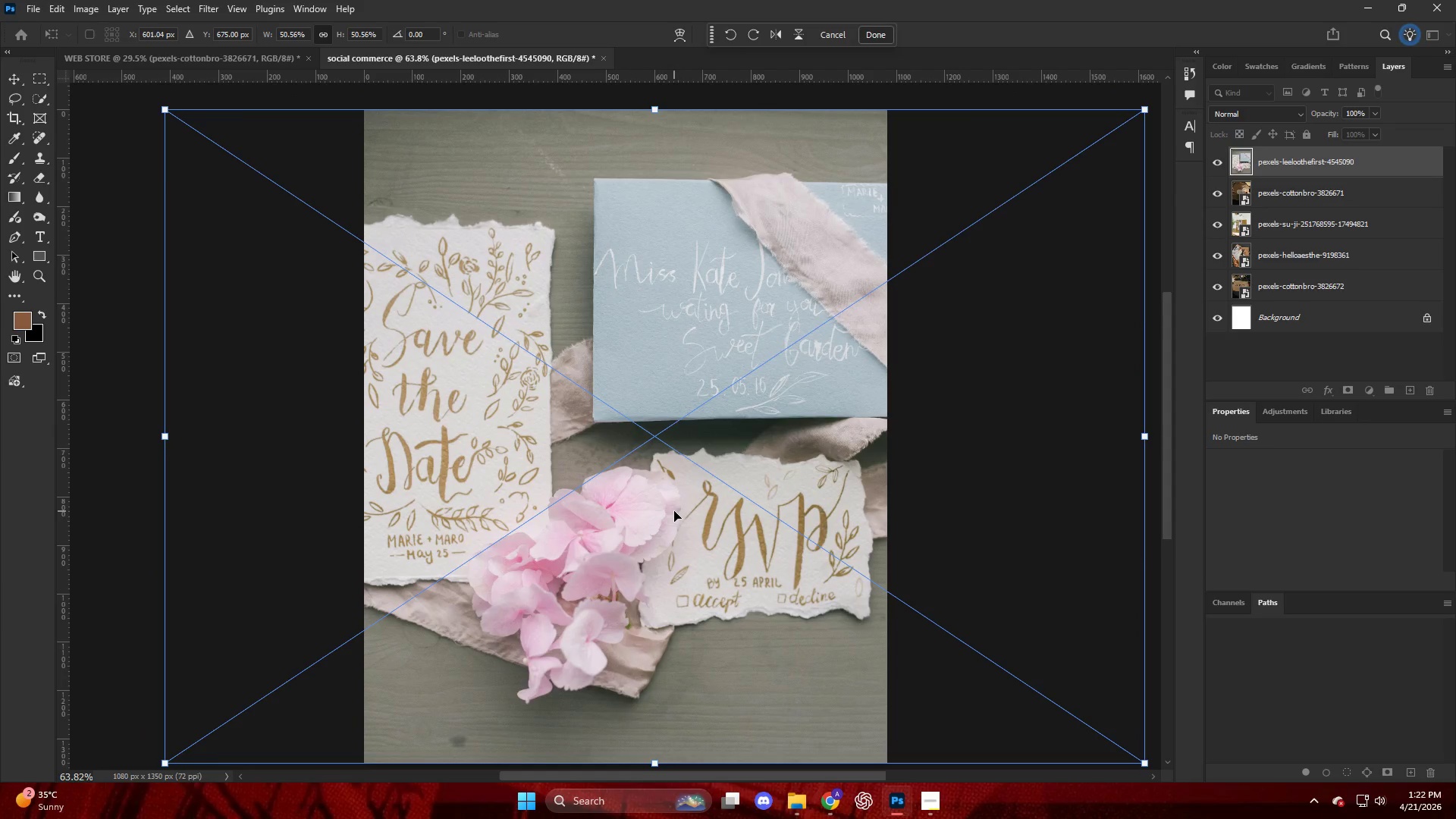 
scroll: coordinate [697, 532], scroll_direction: up, amount: 8.0
 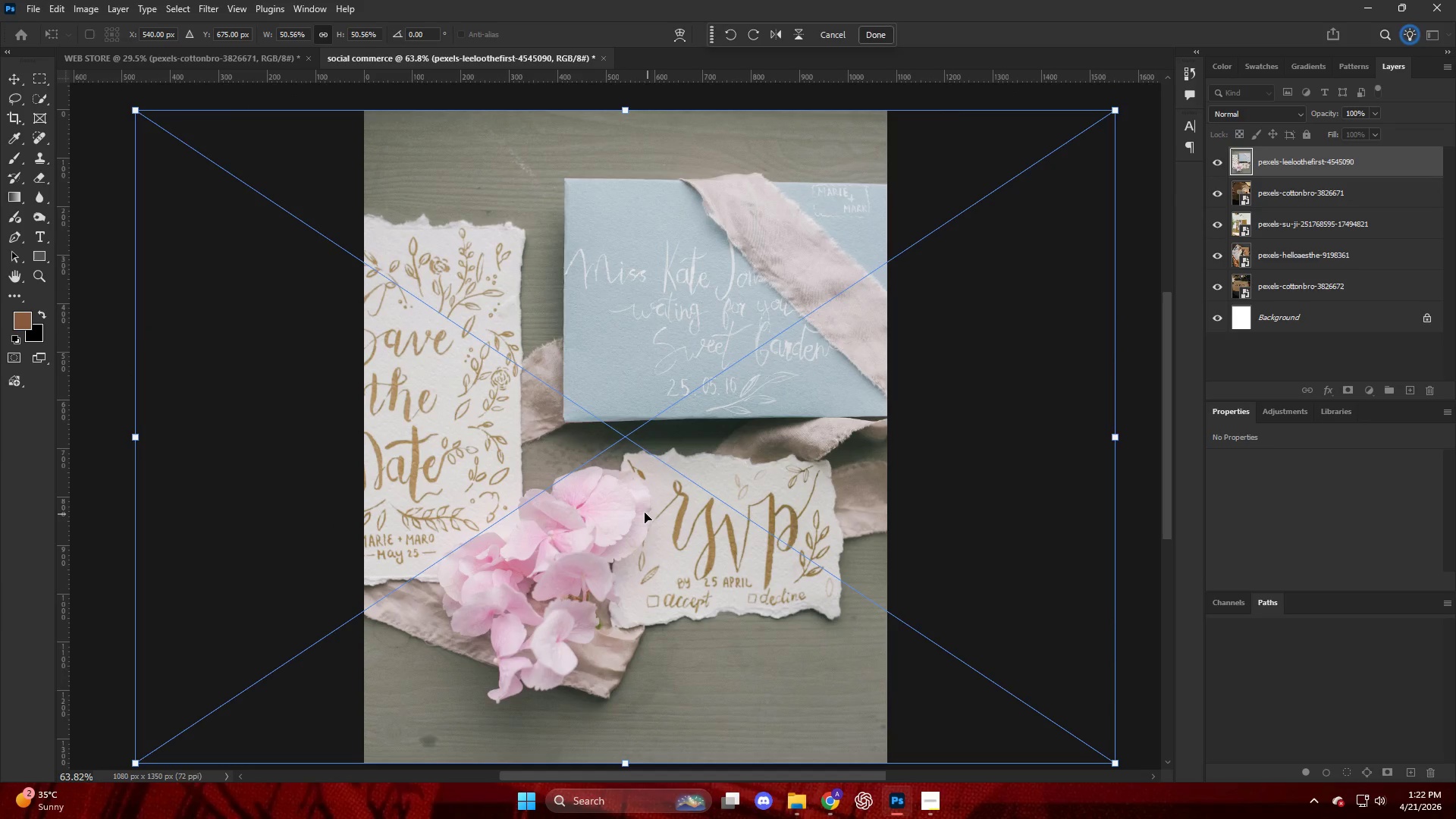 
left_click_drag(start_coordinate=[674, 511], to_coordinate=[686, 510])
 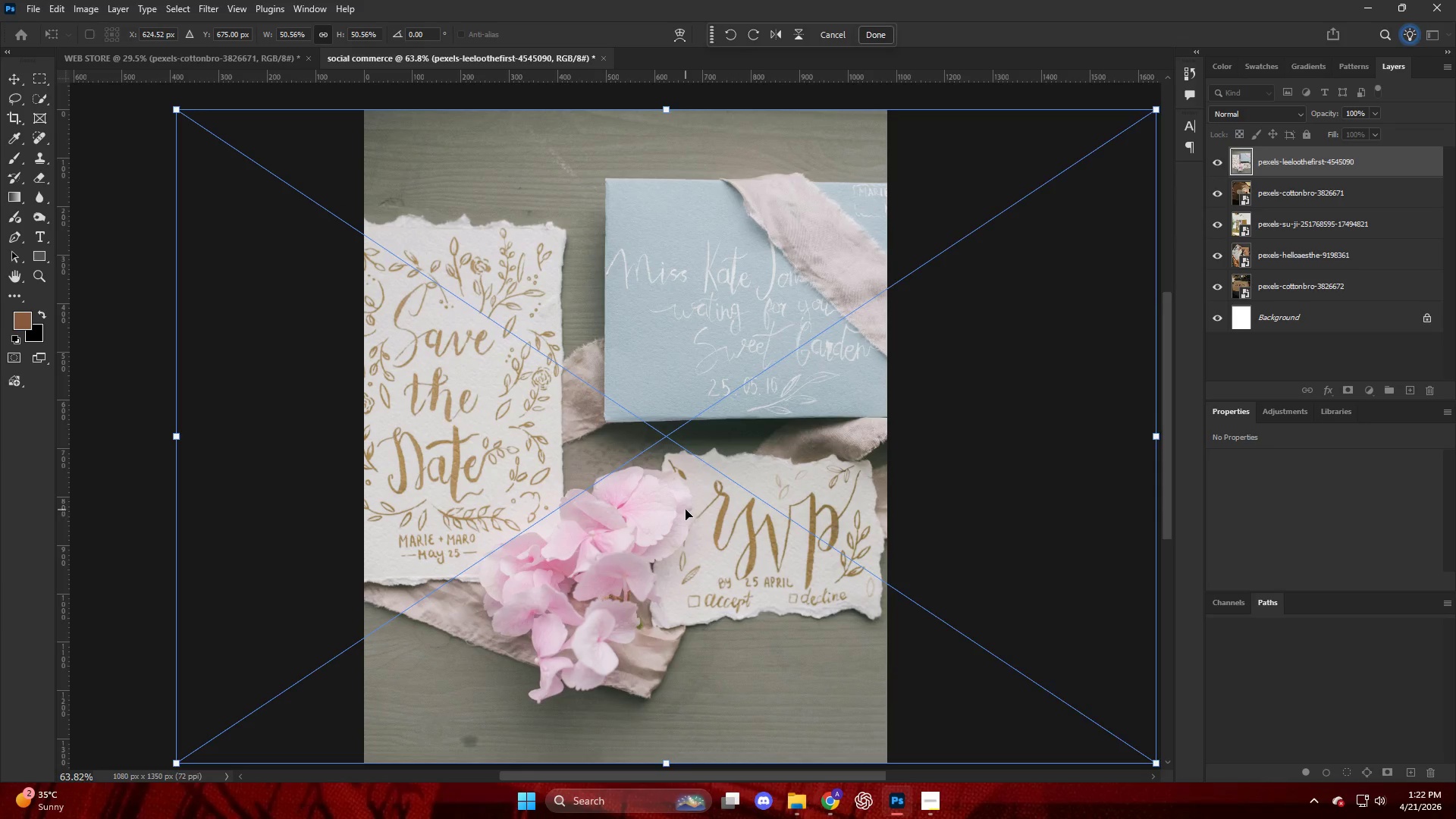 
scroll: coordinate [686, 510], scroll_direction: down, amount: 5.0
 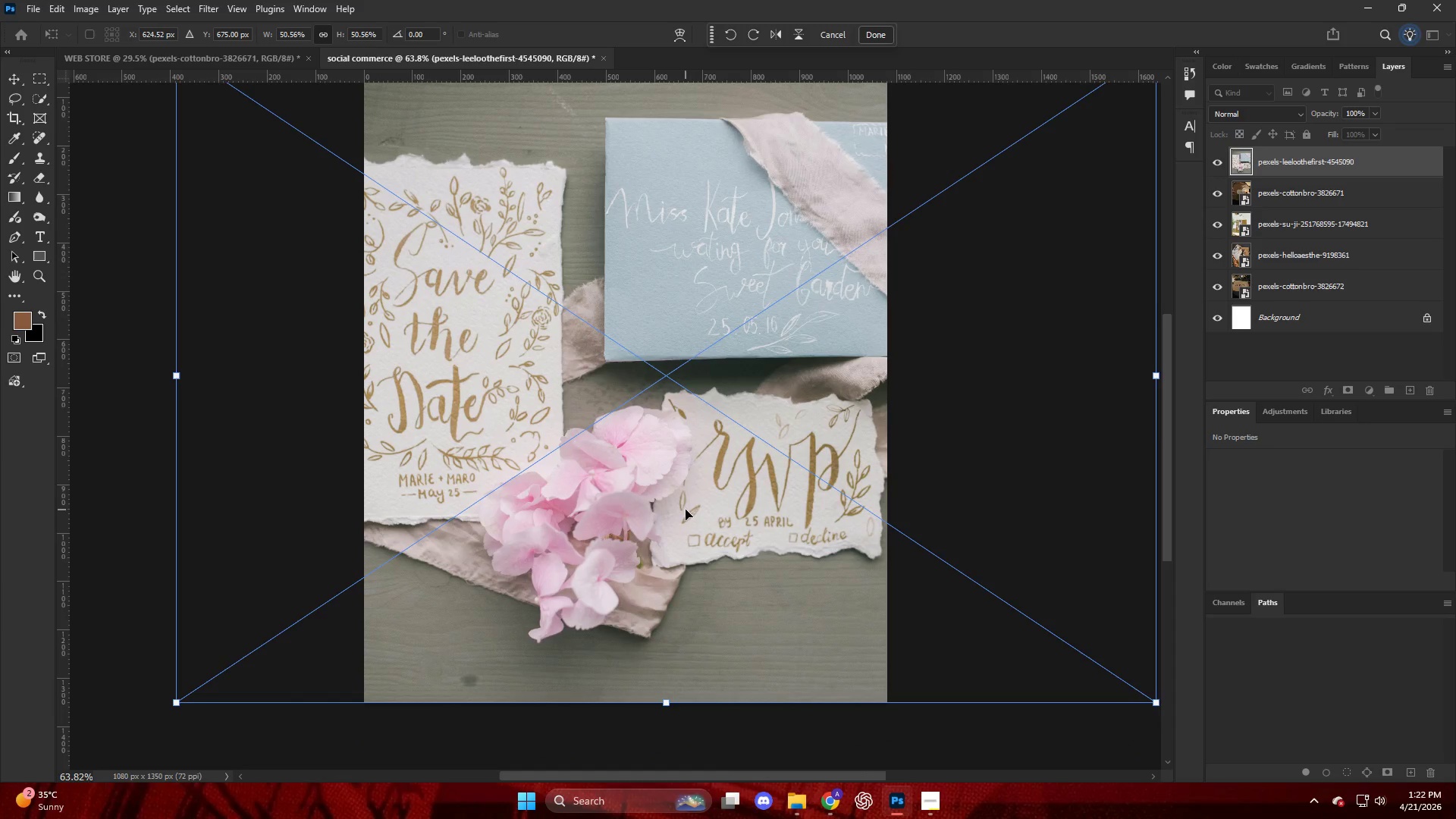 
hold_key(key=AltLeft, duration=0.41)
scroll: coordinate [701, 529], scroll_direction: down, amount: 4.0
 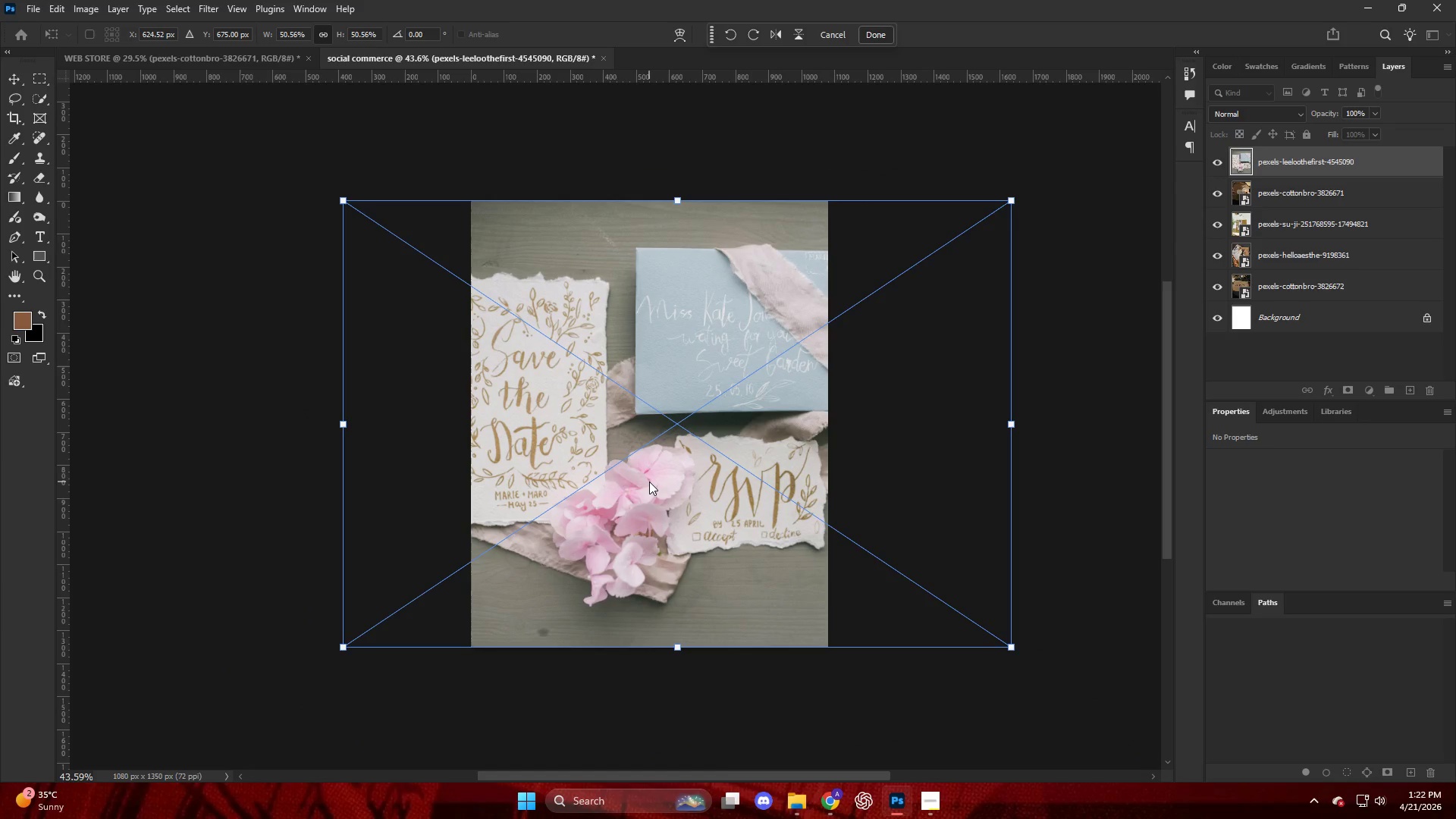 
hold_key(key=AltLeft, duration=0.56)
scroll: coordinate [649, 482], scroll_direction: up, amount: 4.0
 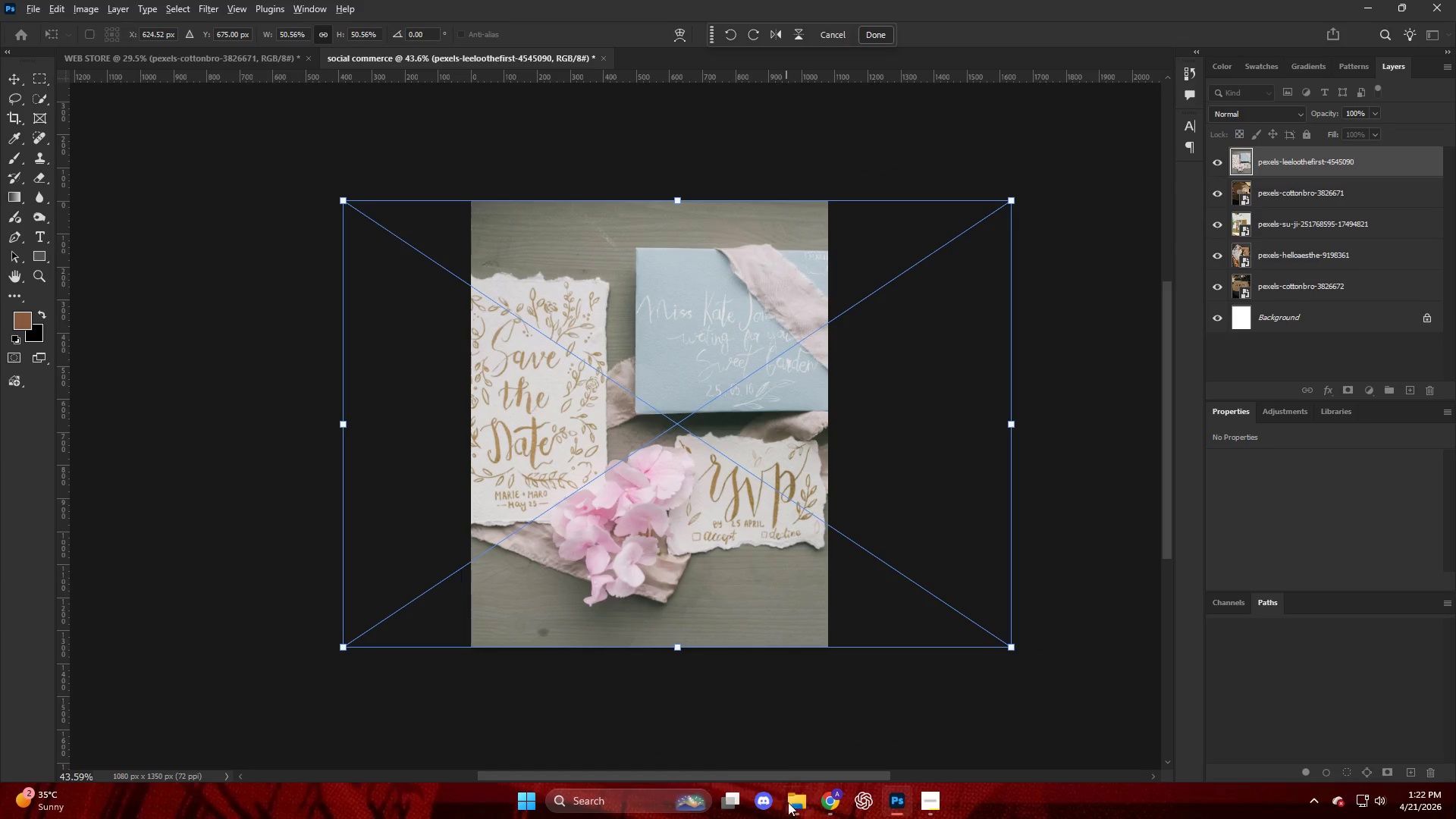 
left_click([788, 806])
 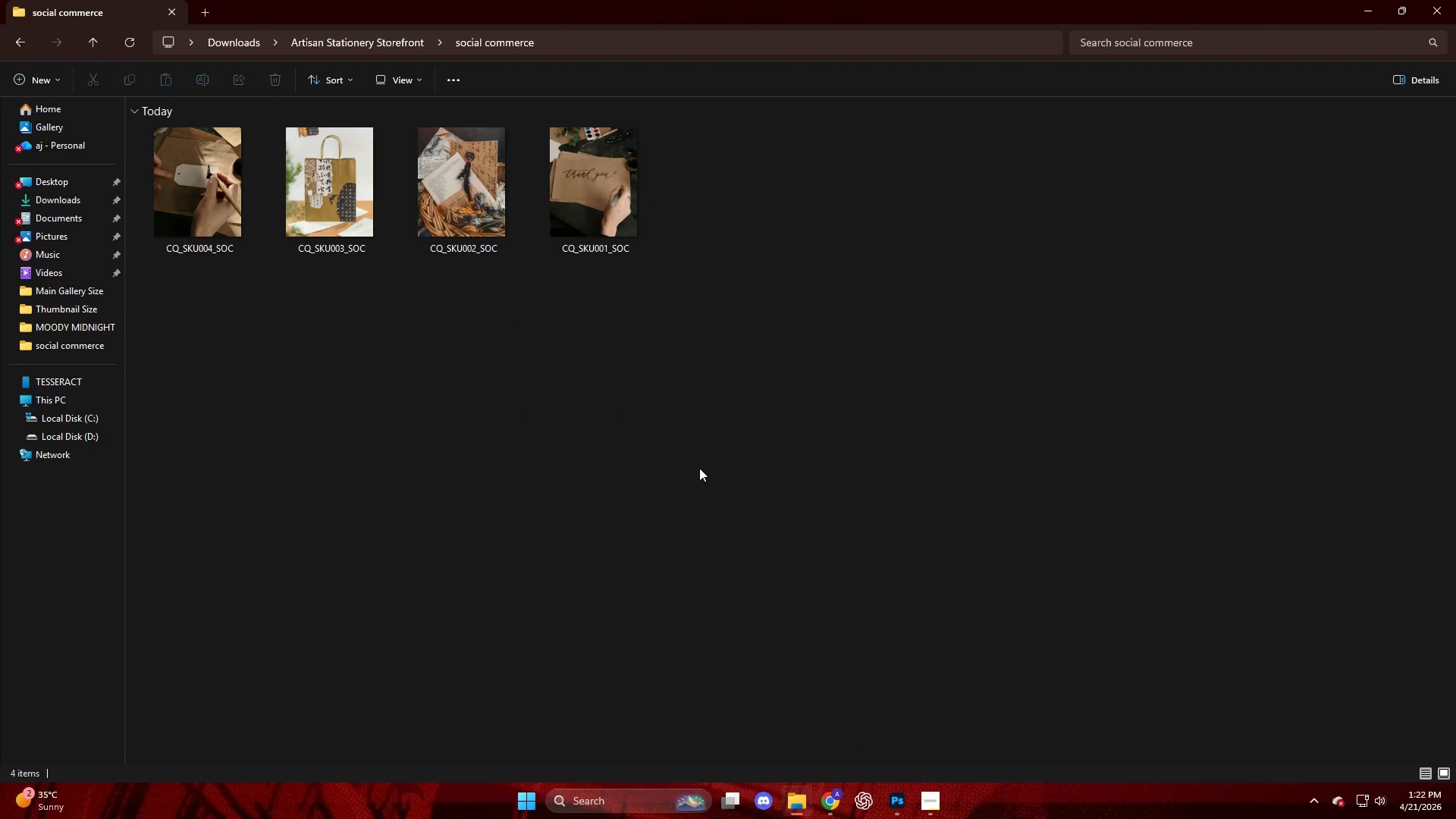 
mouse_move([851, 804])
 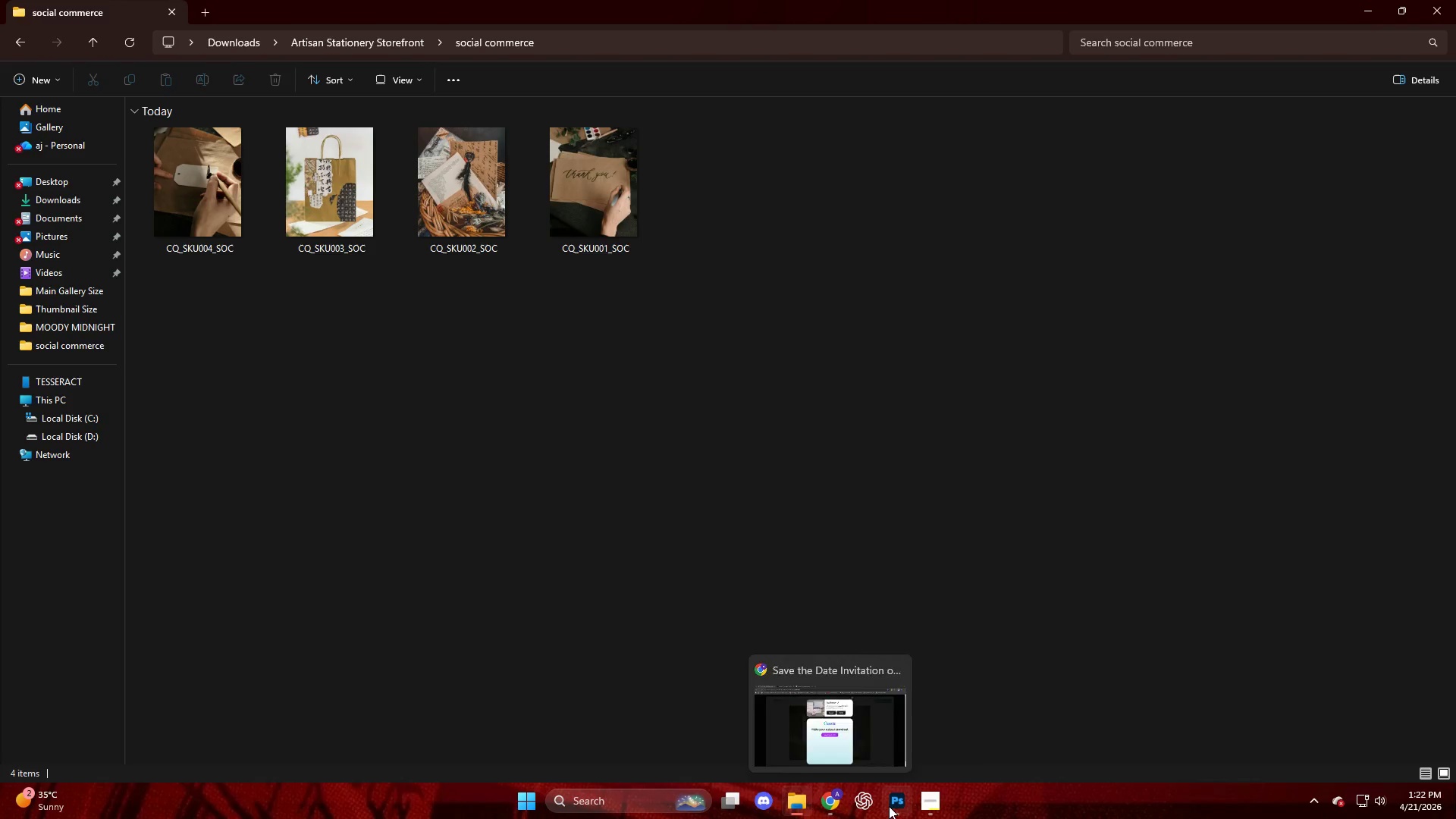 
left_click([889, 806])
 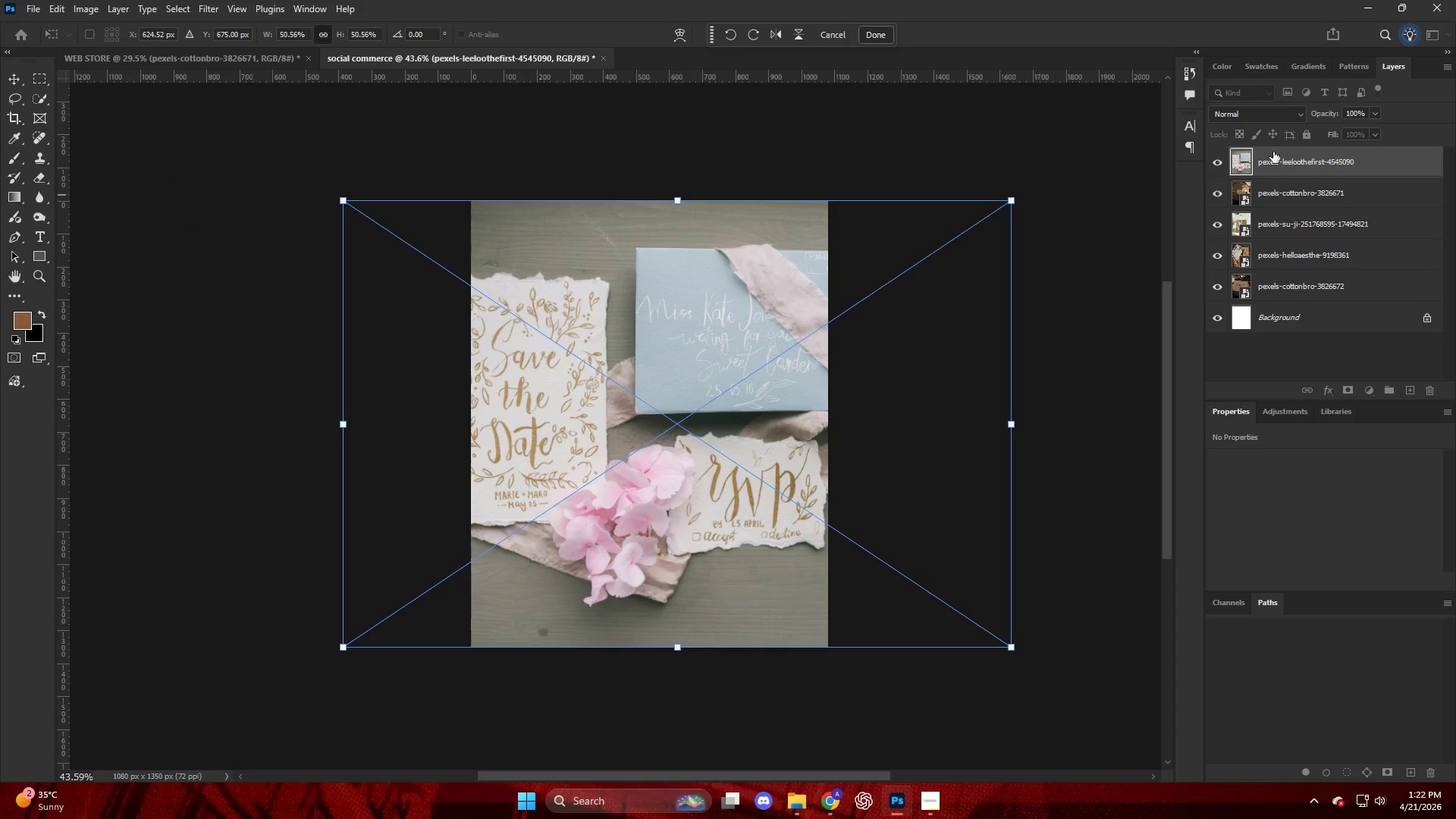 
left_click([1019, 413])
 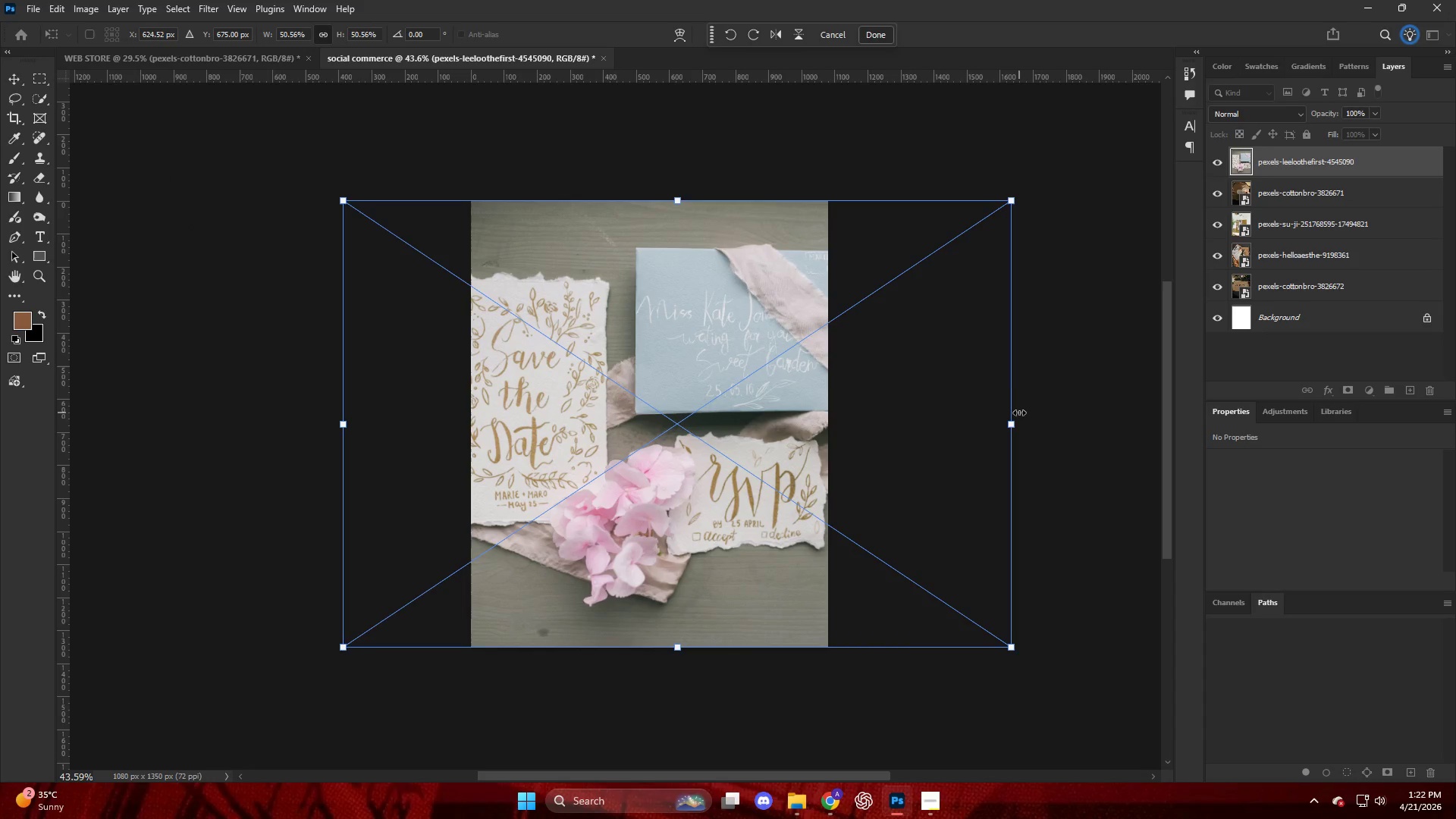 
key(Enter)
 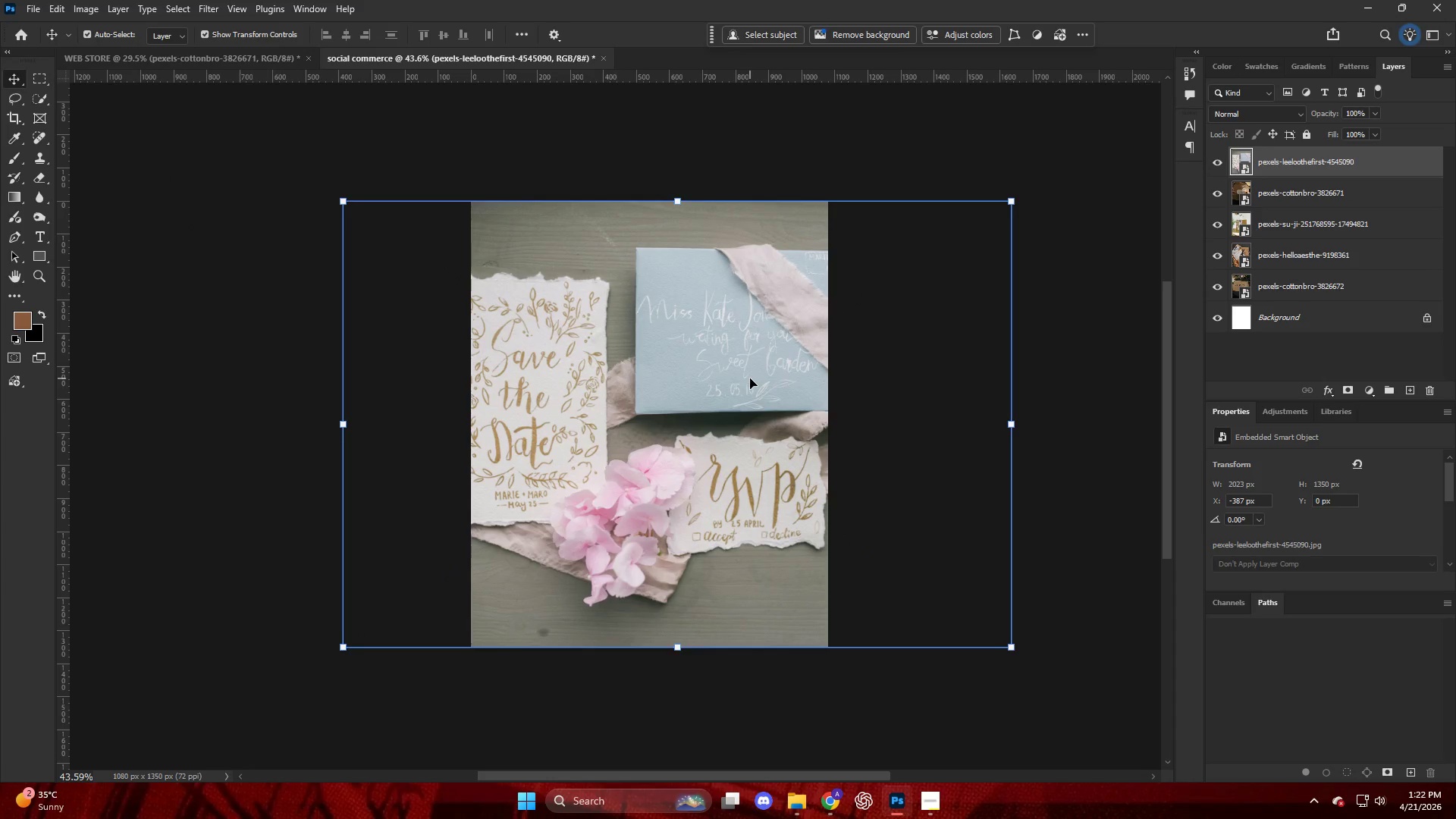 
key(Alt+Control+Shift+W)
 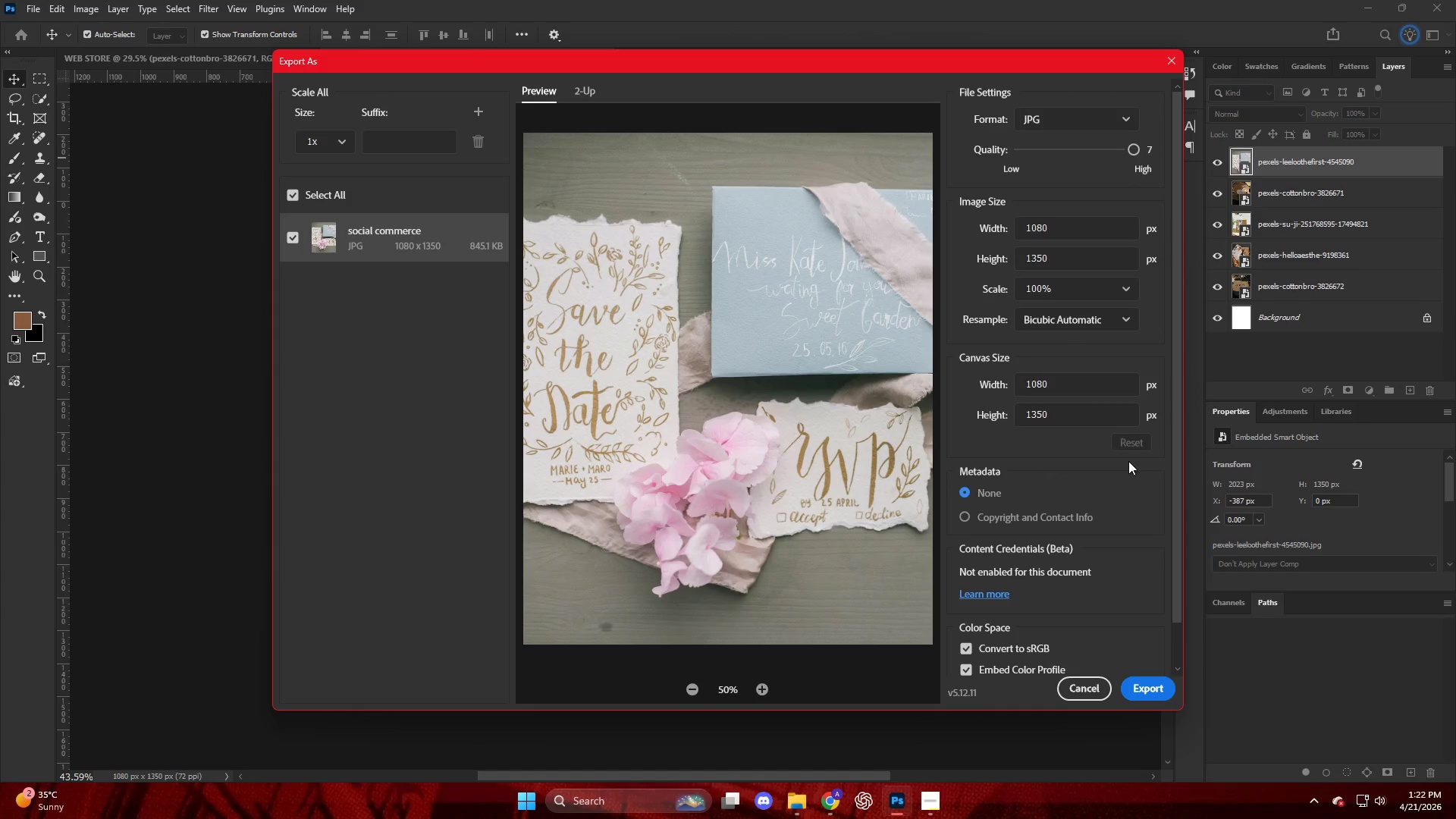 
wait(5.48)
 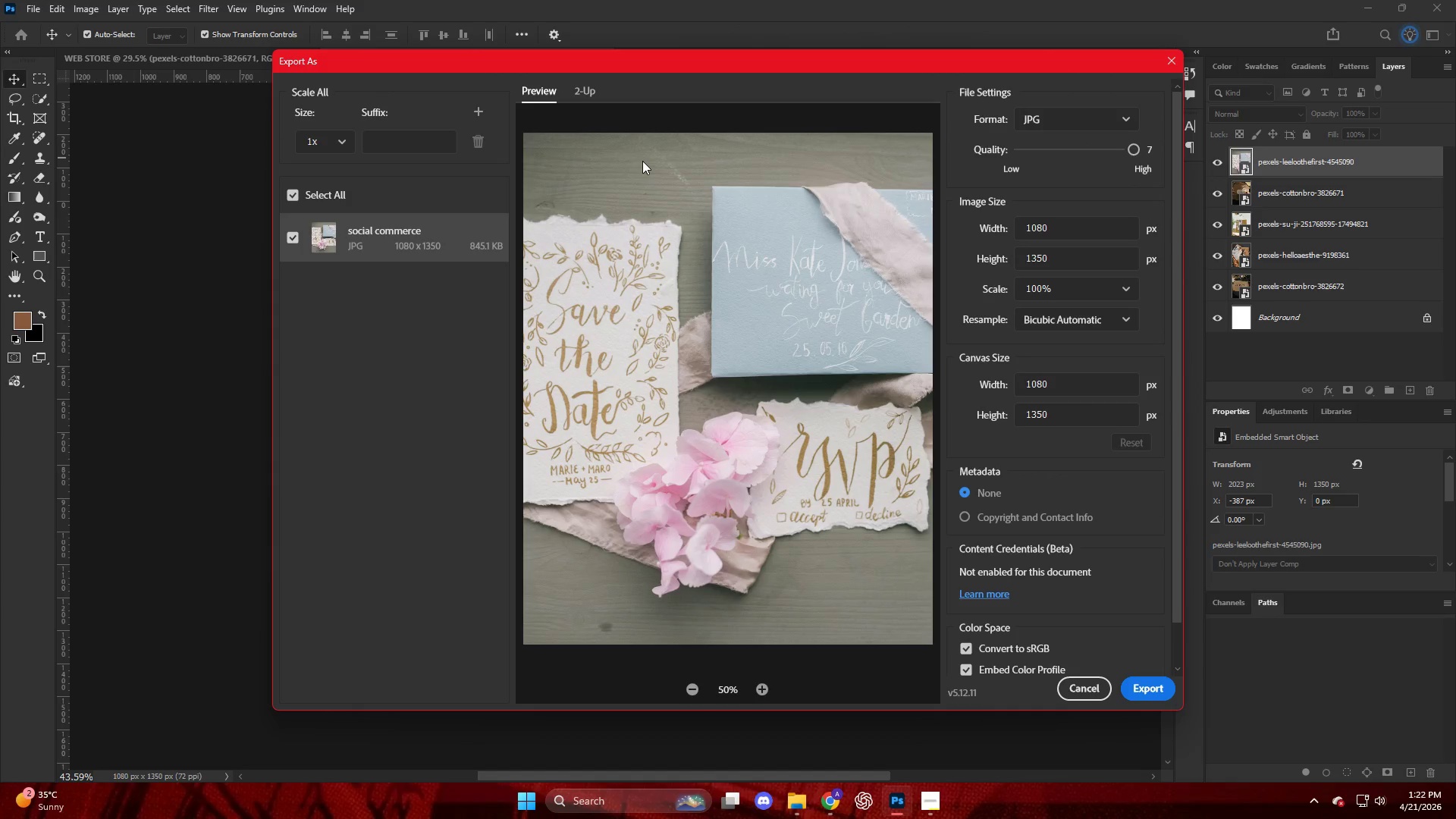 
left_click([1147, 695])
 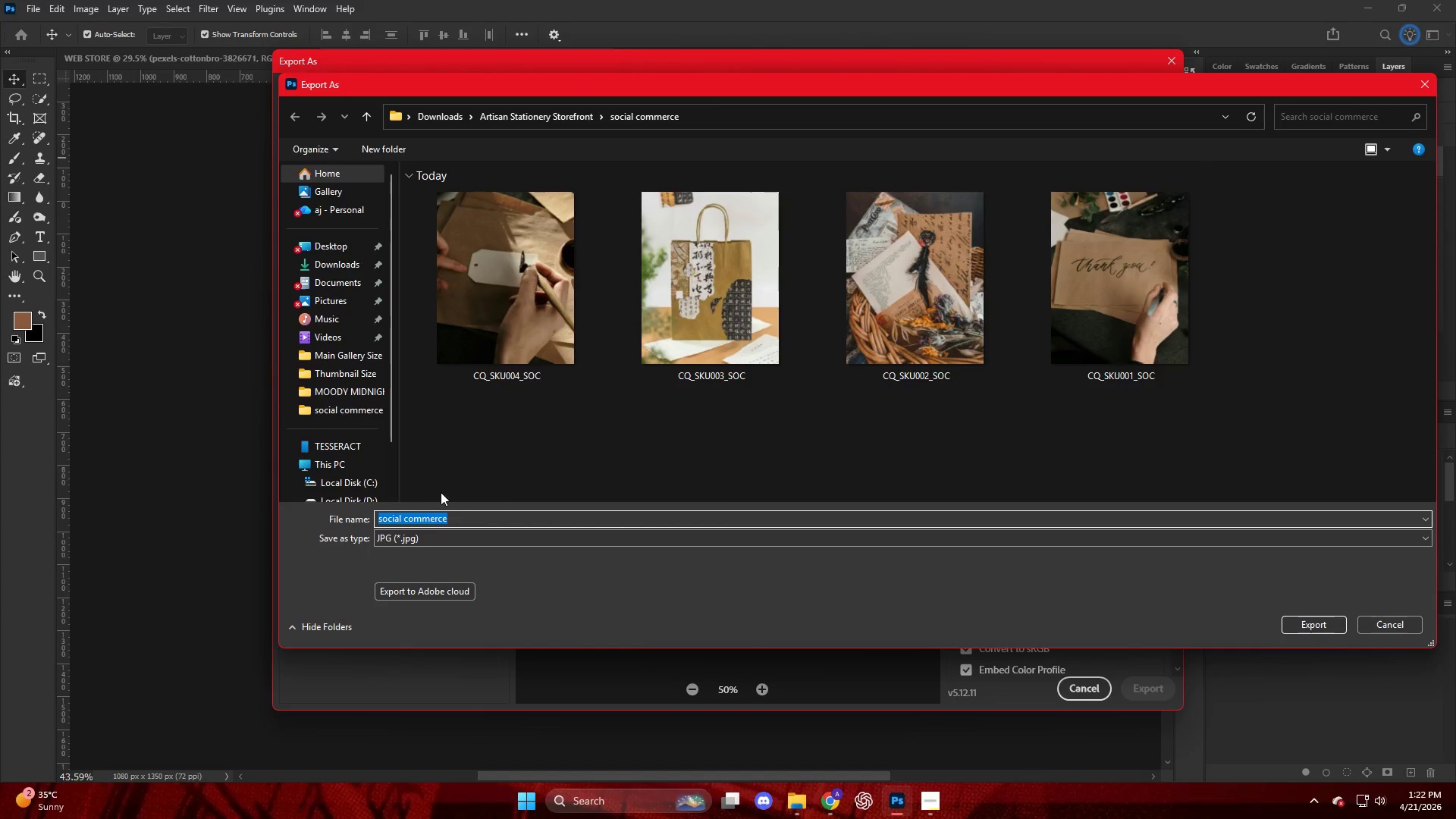 
left_click([479, 520])
 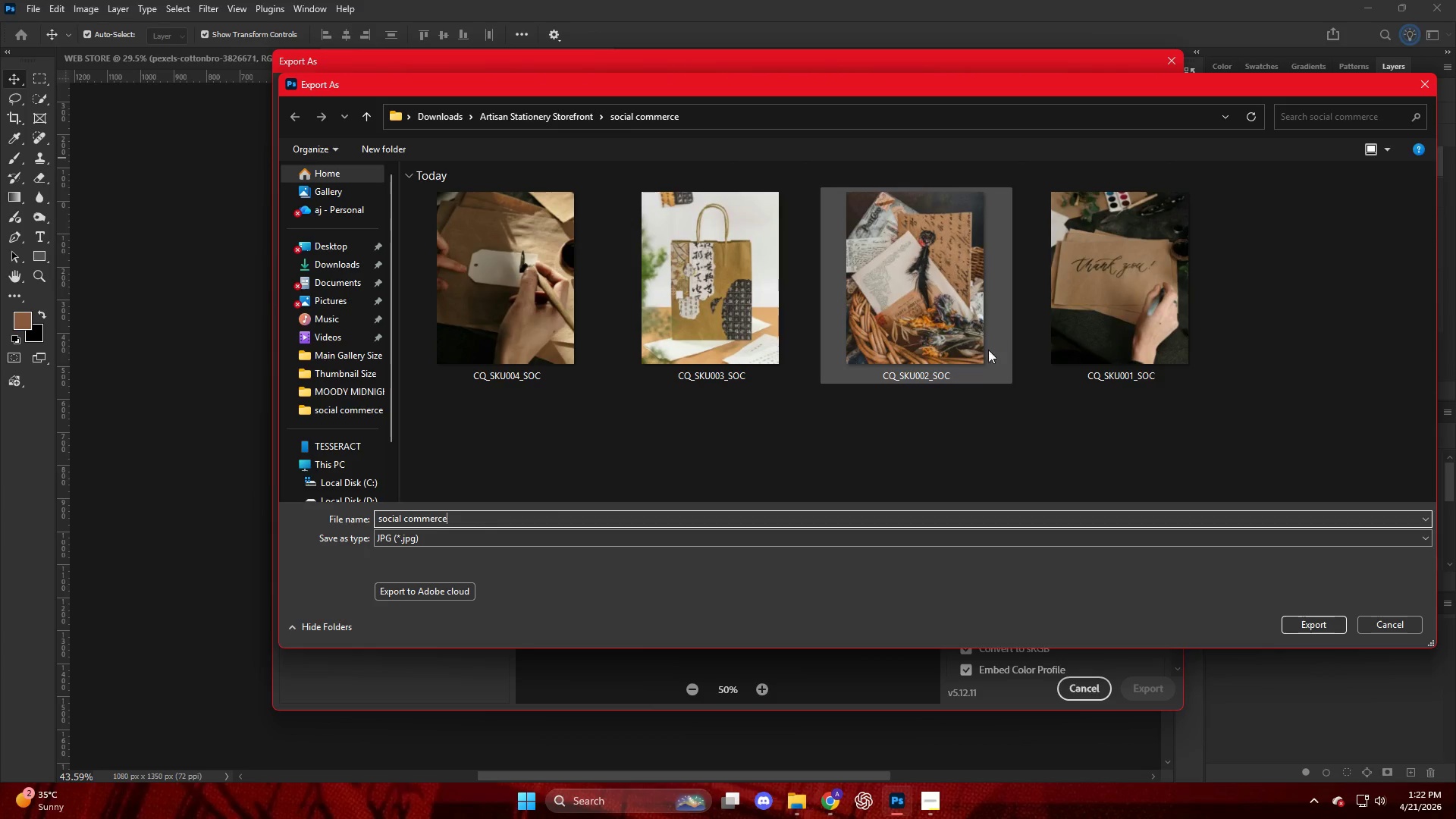 
left_click([1093, 358])
 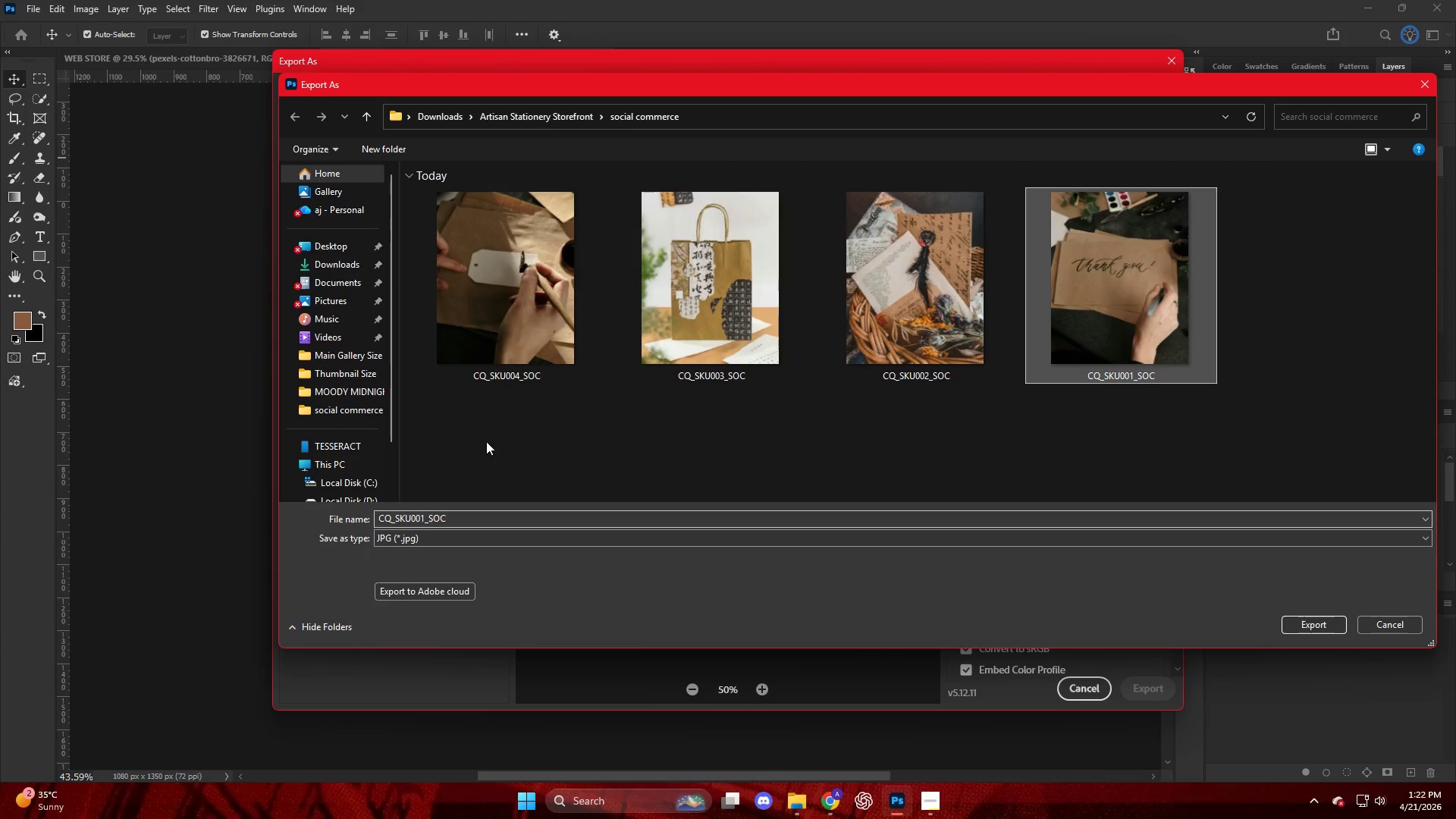 
left_click([494, 318])
 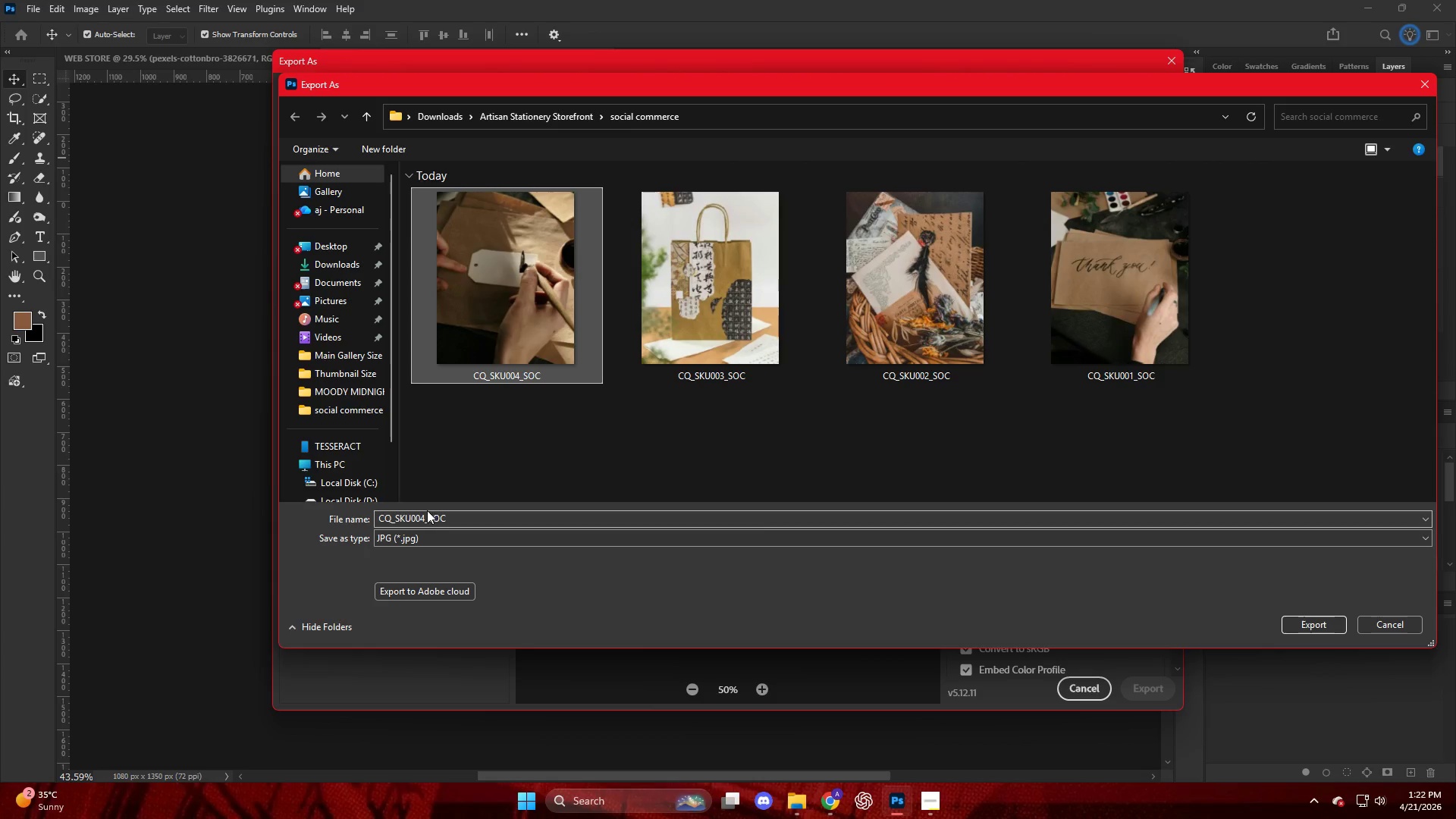 
left_click([427, 516])
 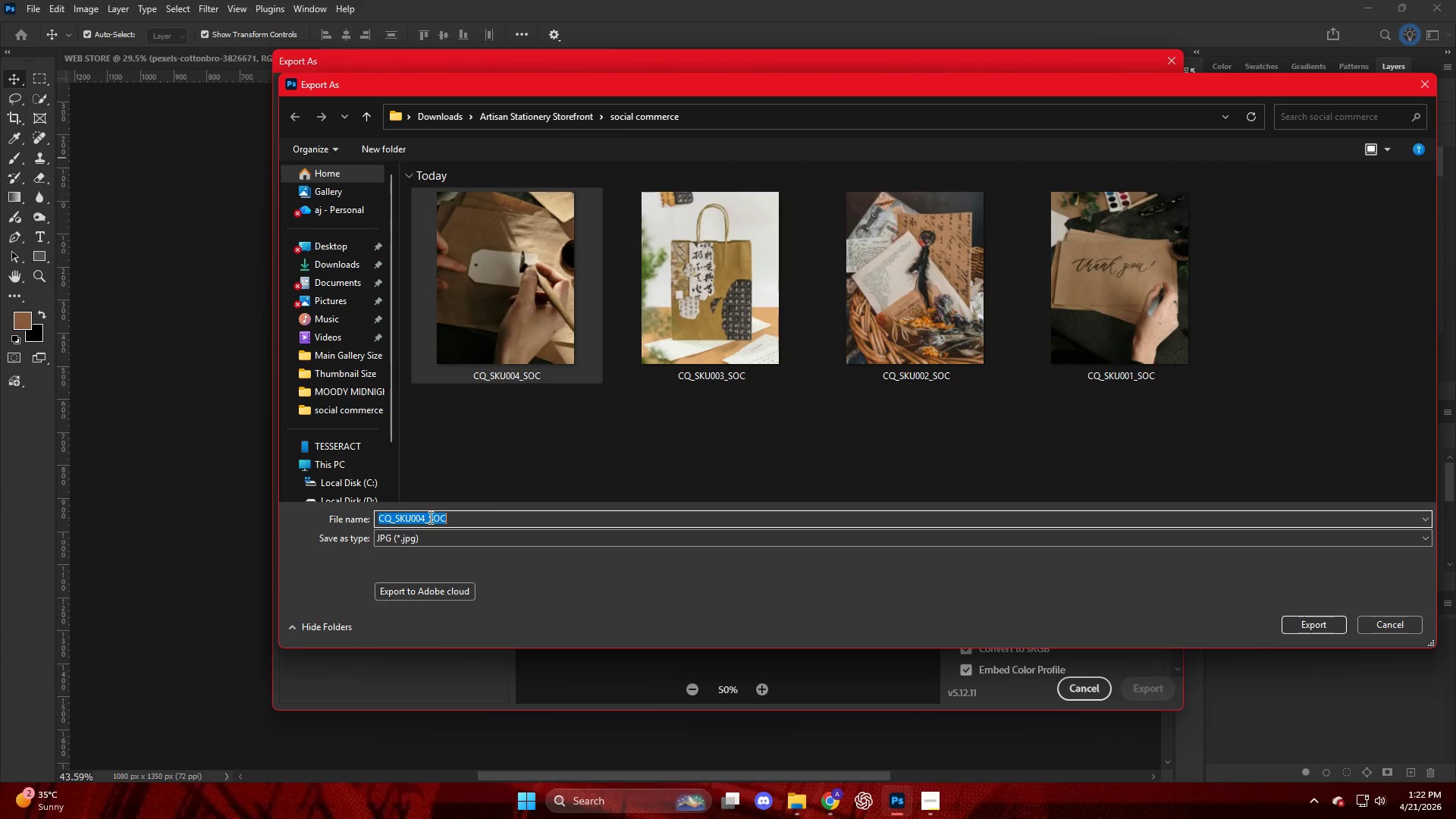 
left_click([425, 517])
 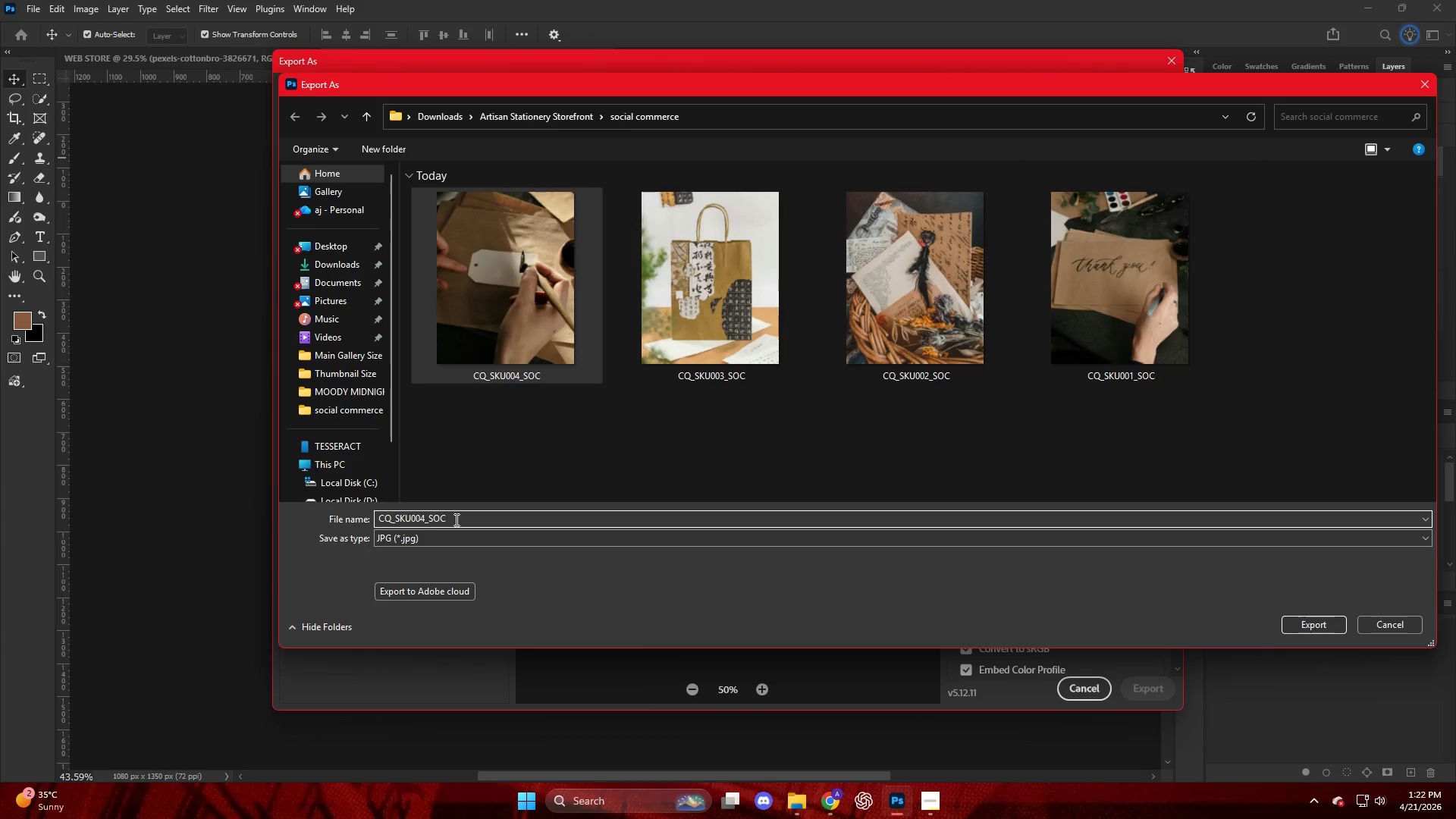 
key(Backspace)
 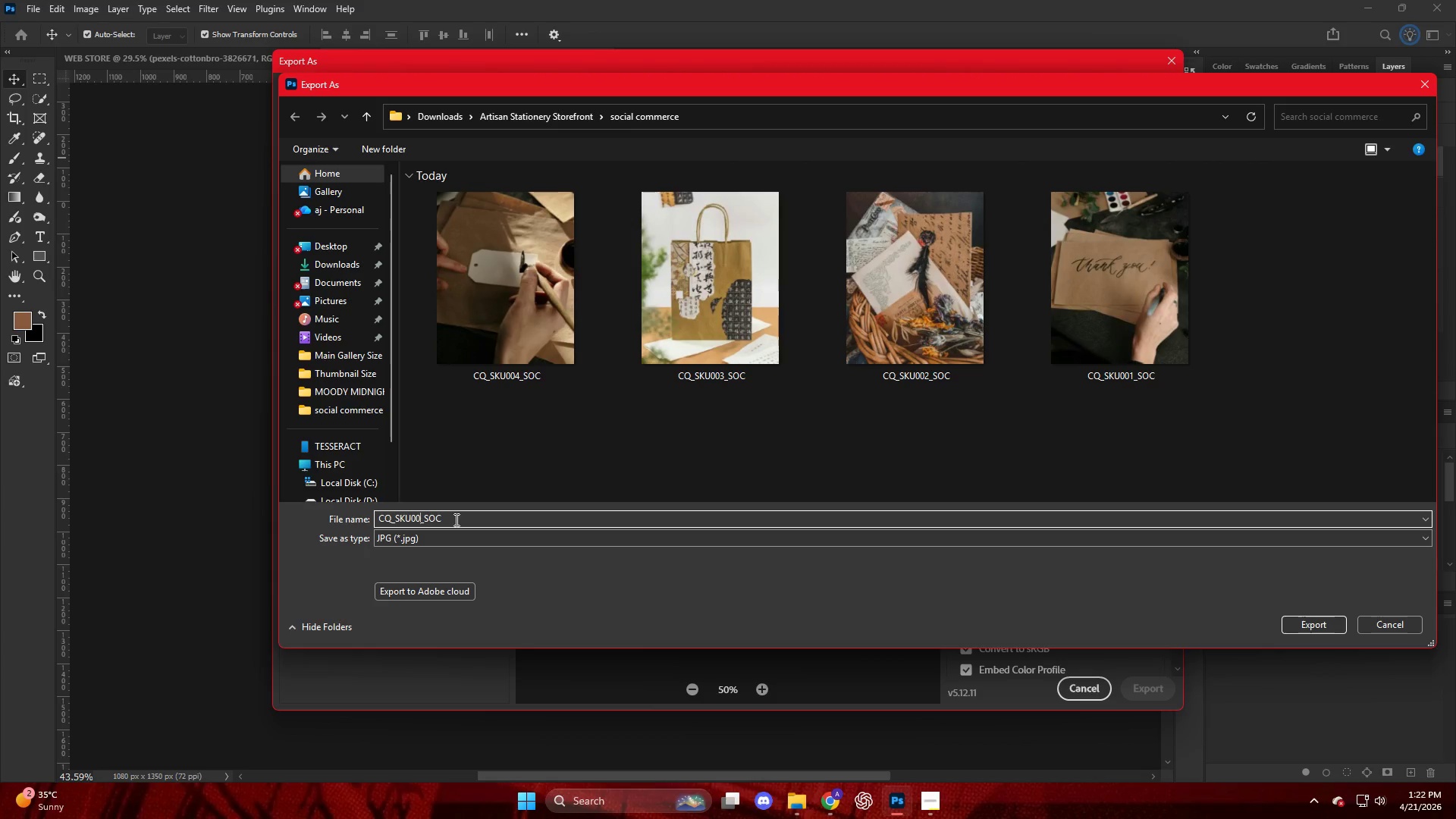 
key(Numpad5)
 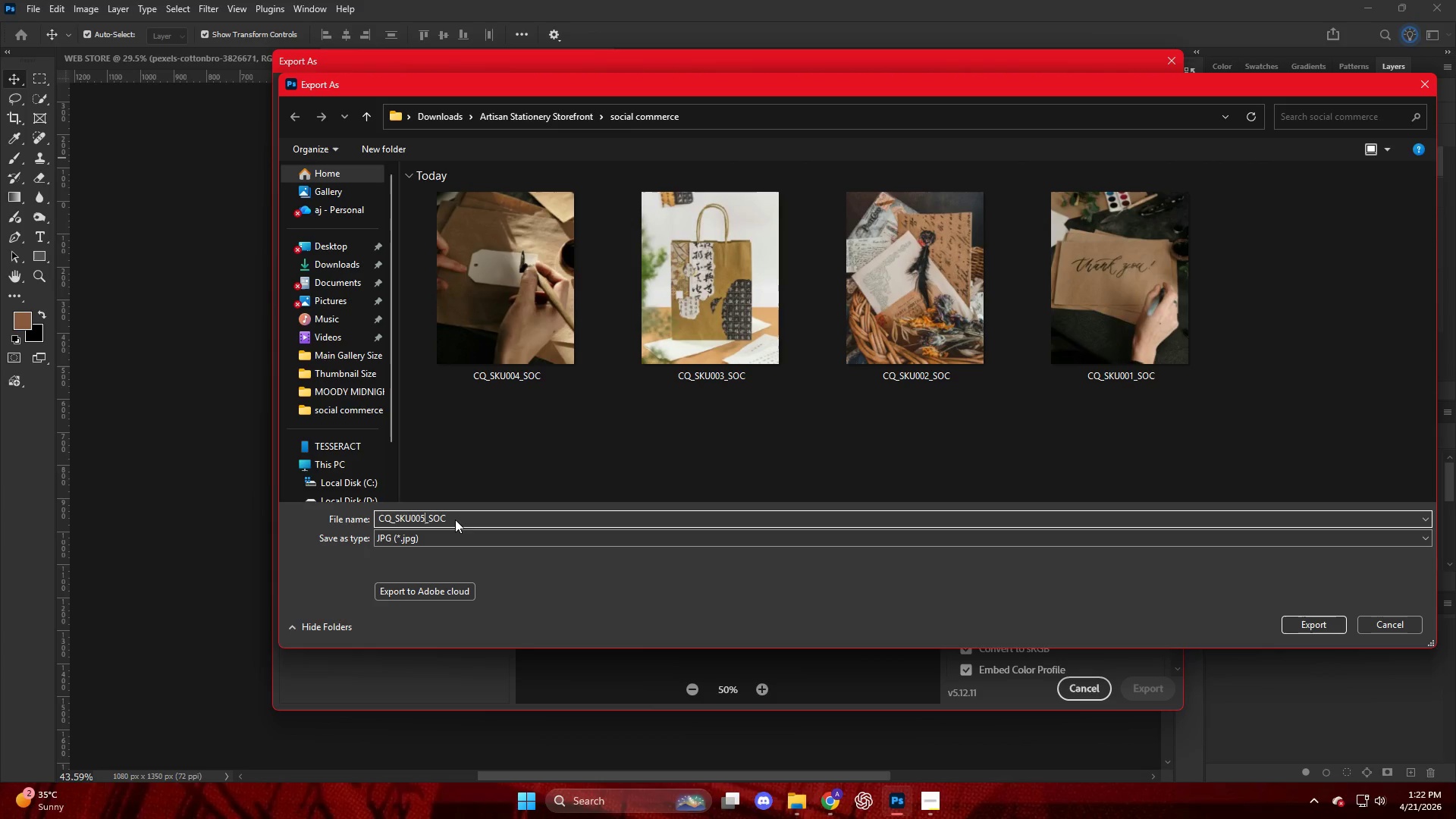 
key(NumpadEnter)
 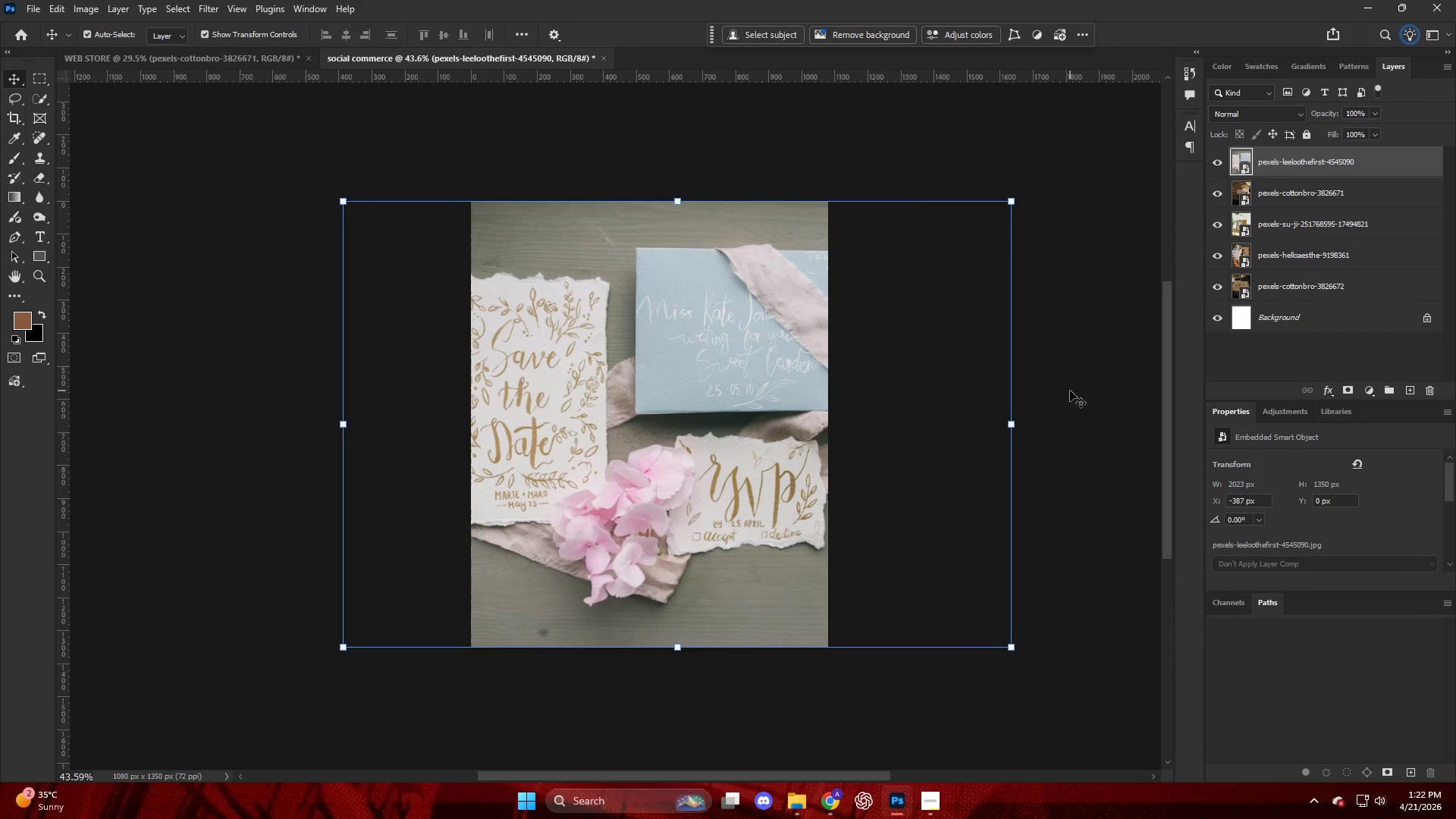 
wait(9.36)
 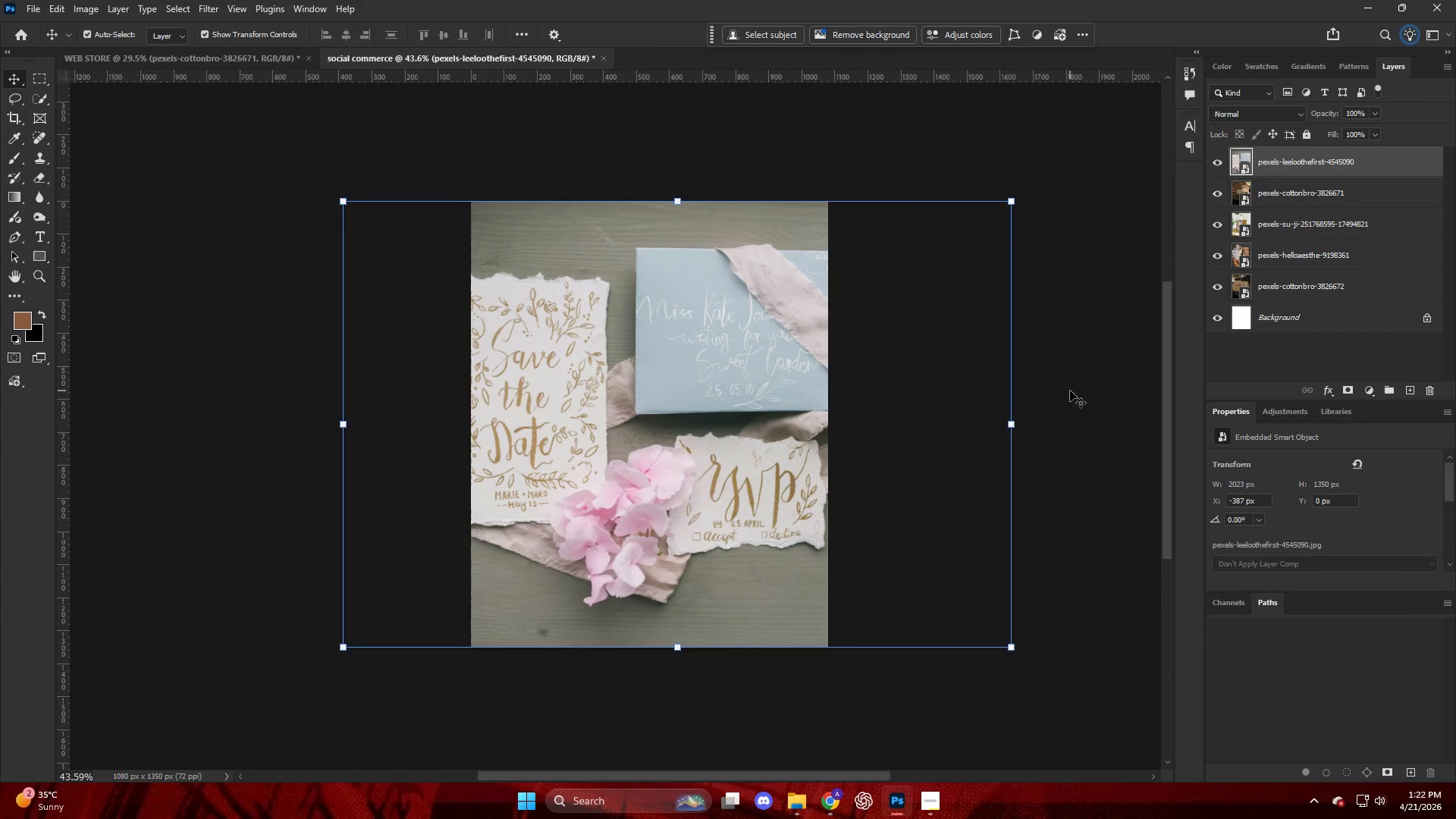 
left_click_drag(start_coordinate=[1319, 167], to_coordinate=[656, 385])
 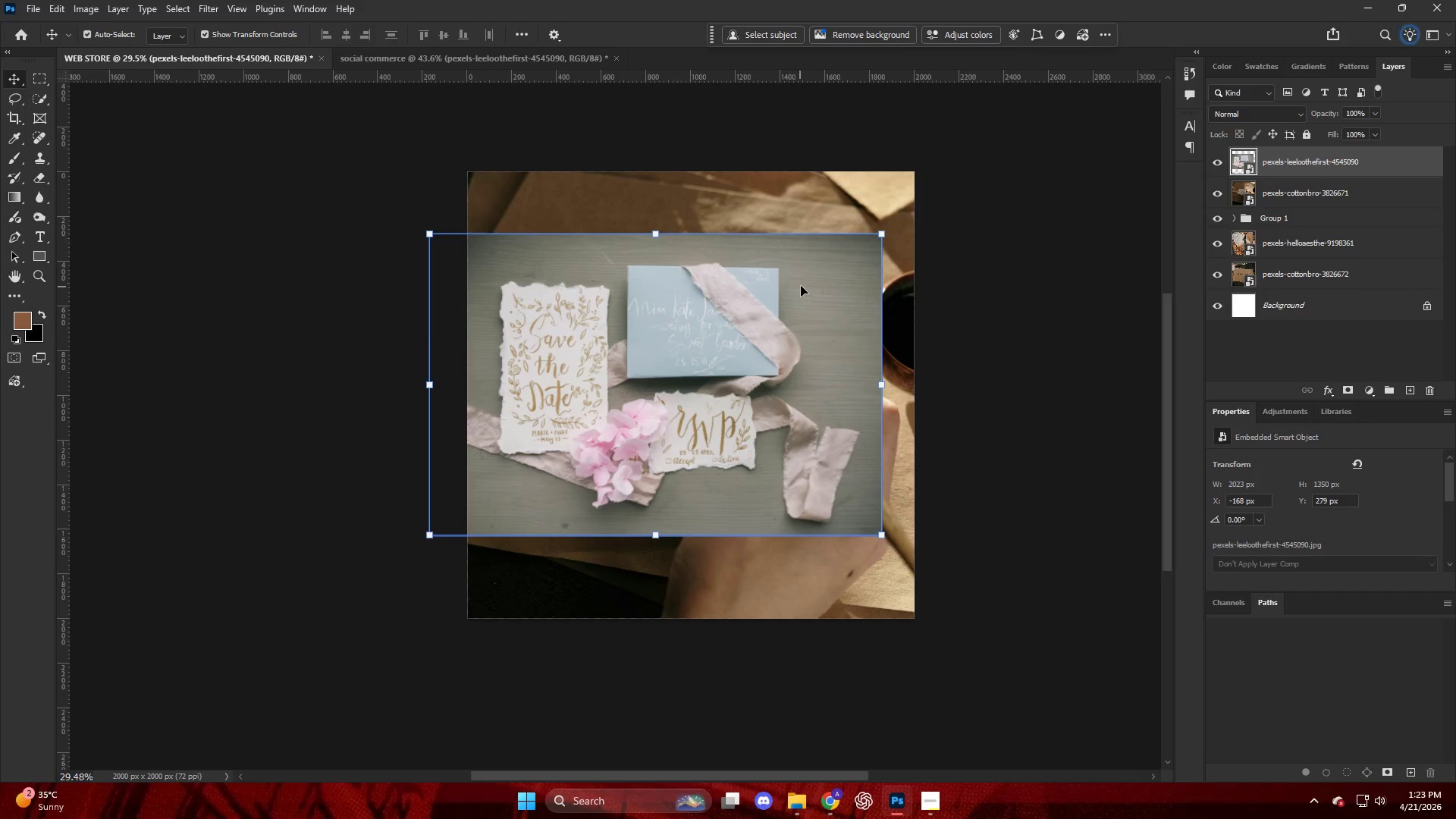 
left_click_drag(start_coordinate=[720, 352], to_coordinate=[750, 340])
 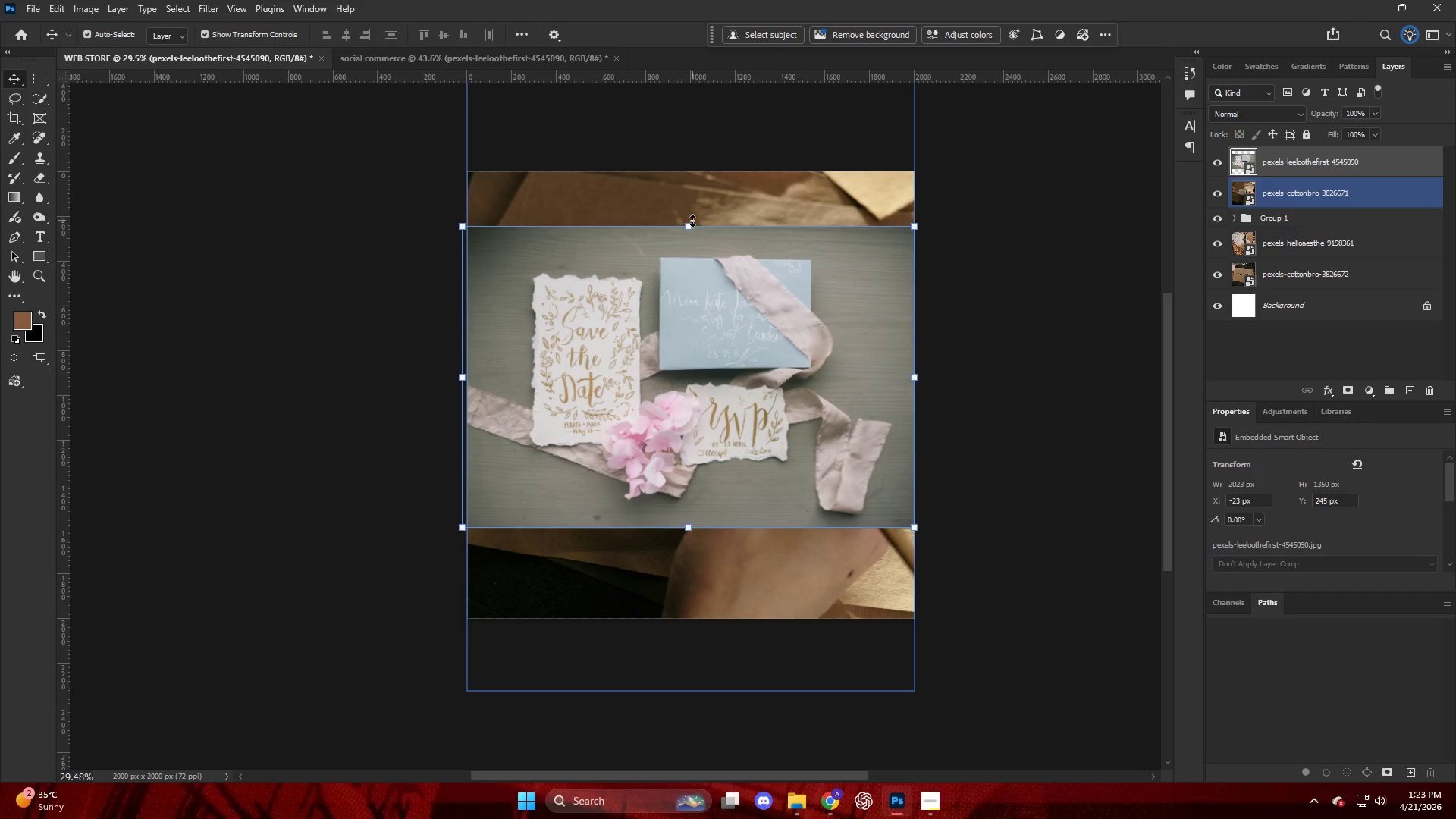 
left_click_drag(start_coordinate=[692, 226], to_coordinate=[697, 174])
 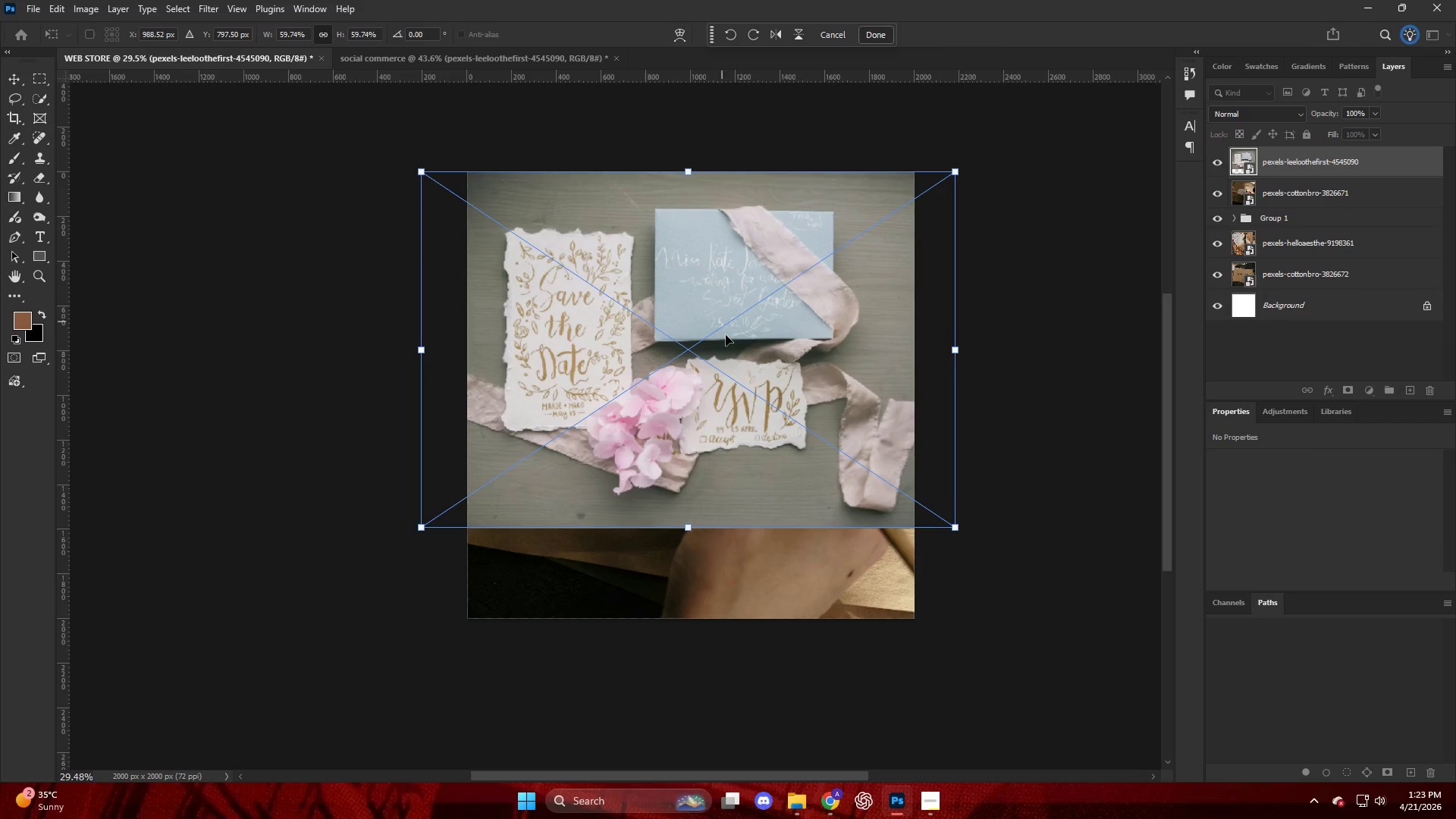 
scroll: coordinate [725, 388], scroll_direction: down, amount: 5.0
 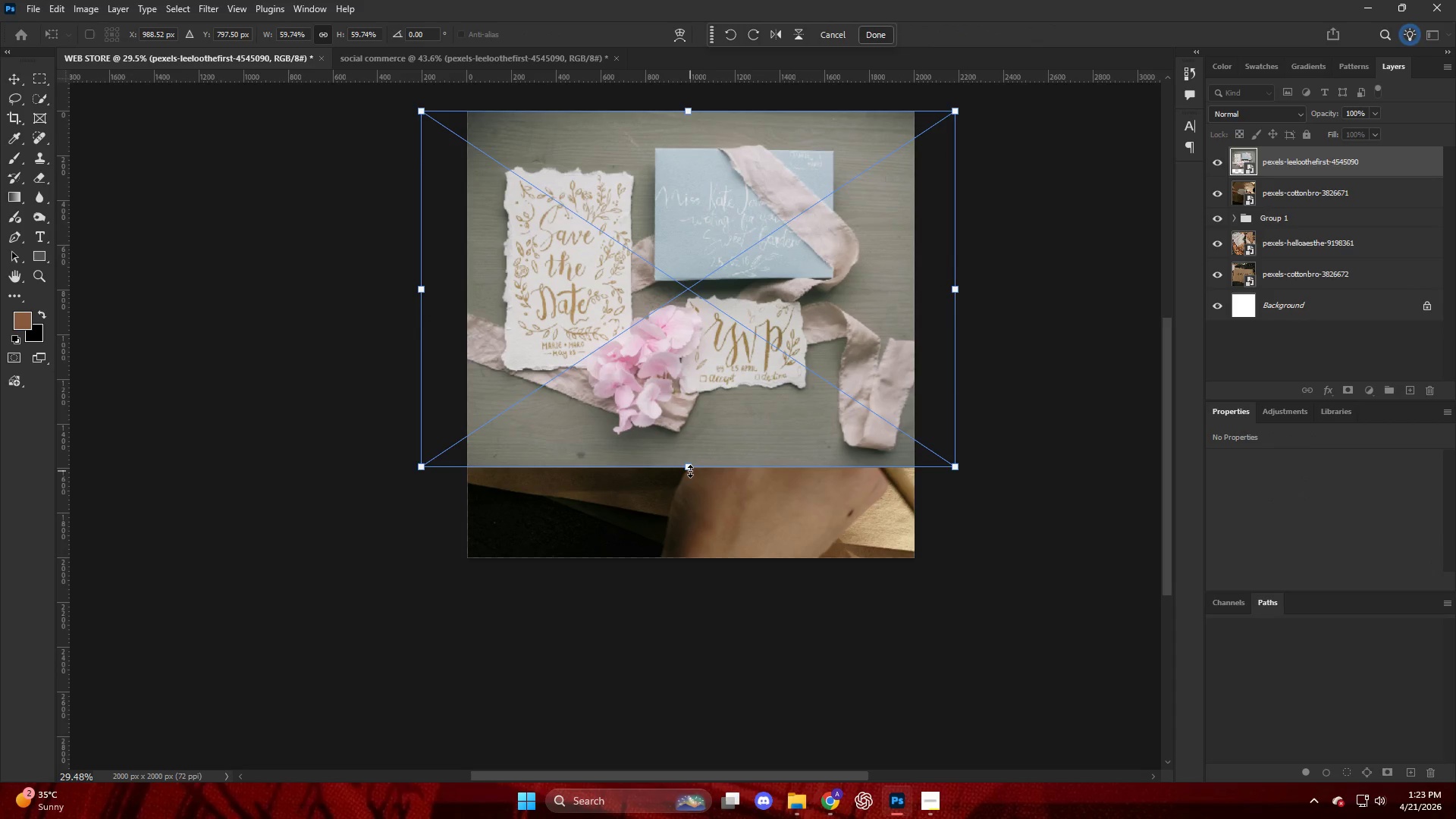 
left_click_drag(start_coordinate=[689, 467], to_coordinate=[702, 557])
 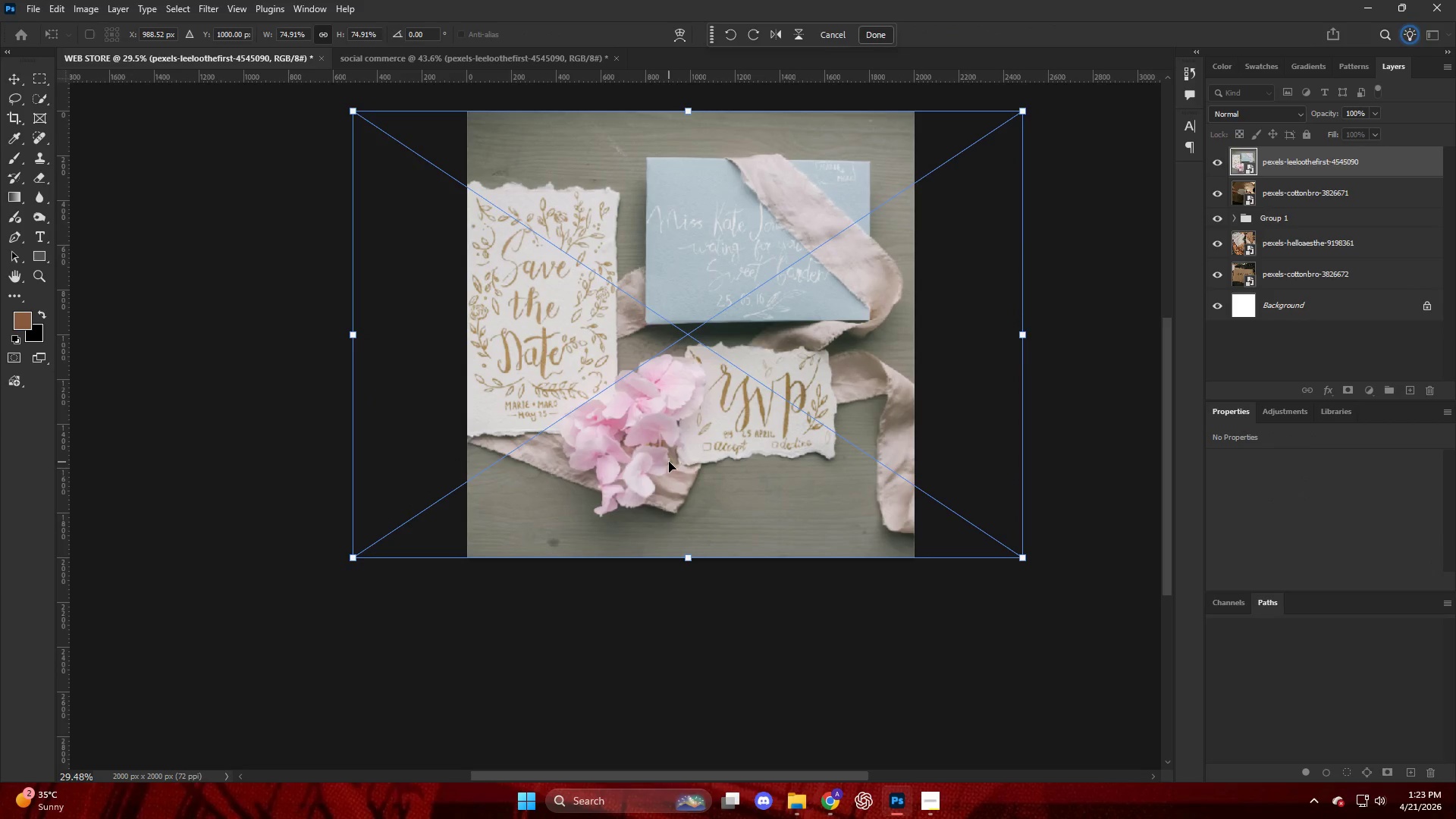 
left_click_drag(start_coordinate=[668, 462], to_coordinate=[692, 462])
 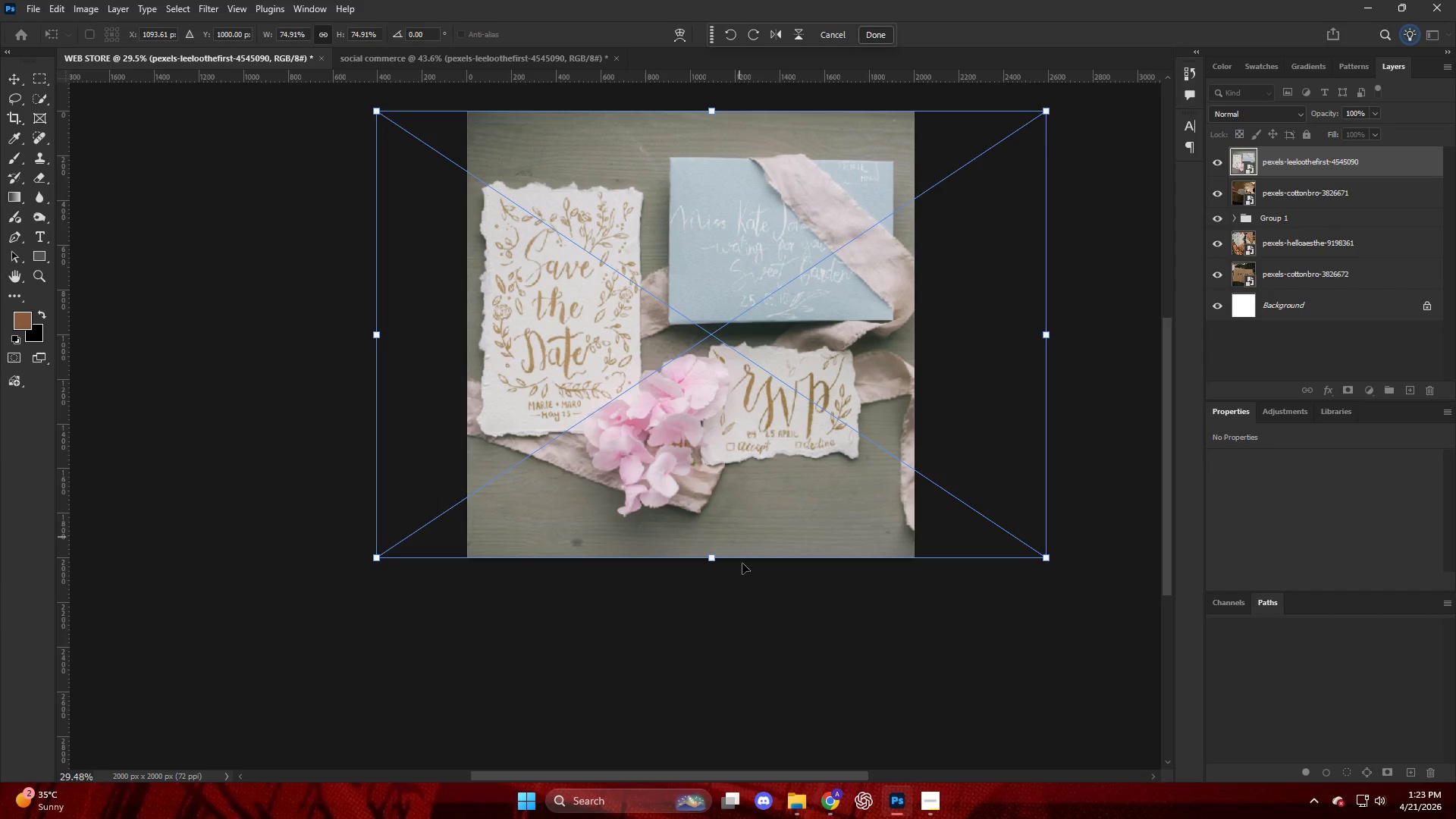 
left_click([764, 623])
 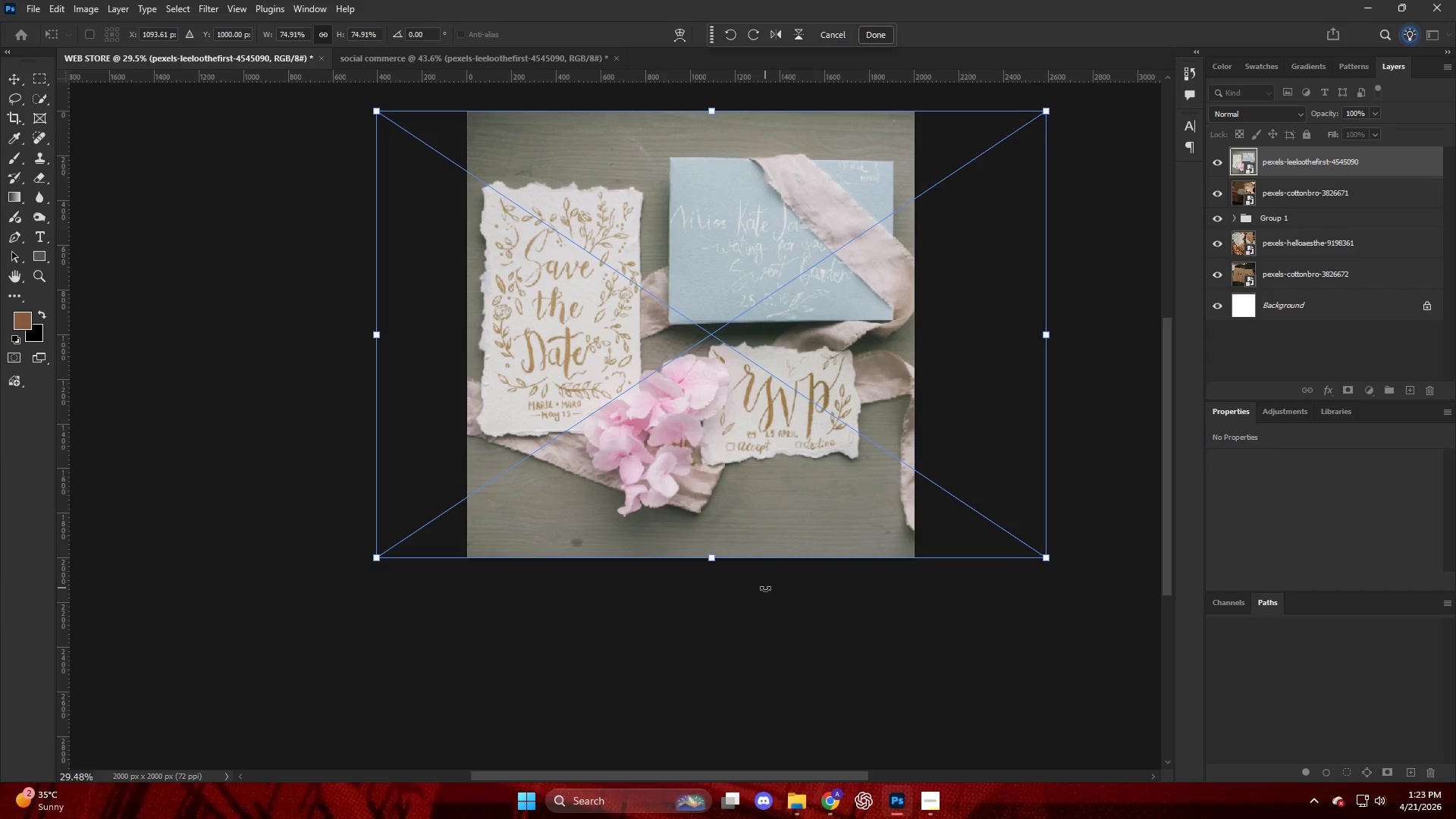 
key(Enter)
 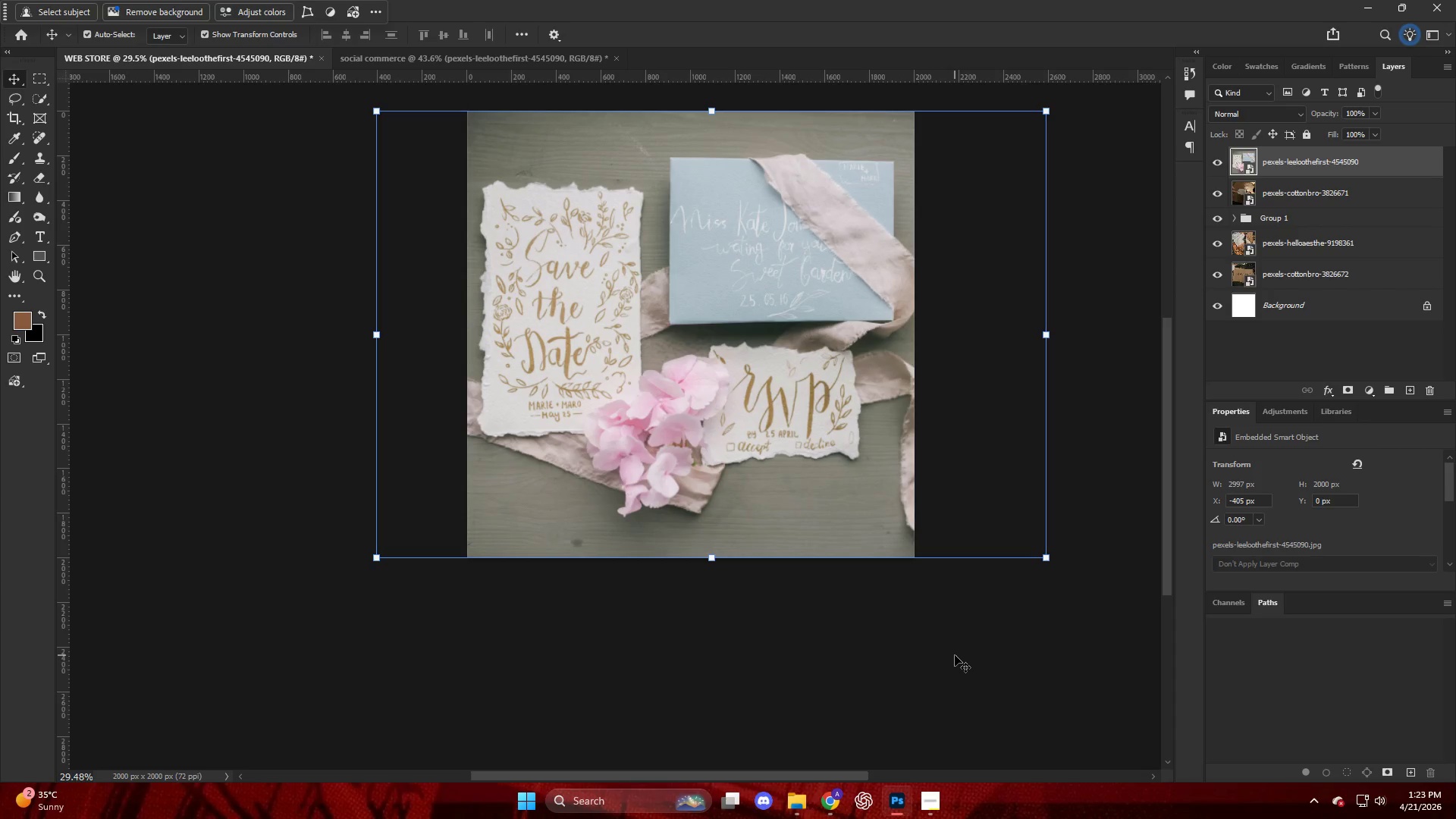 
scroll: coordinate [954, 655], scroll_direction: up, amount: 3.0
 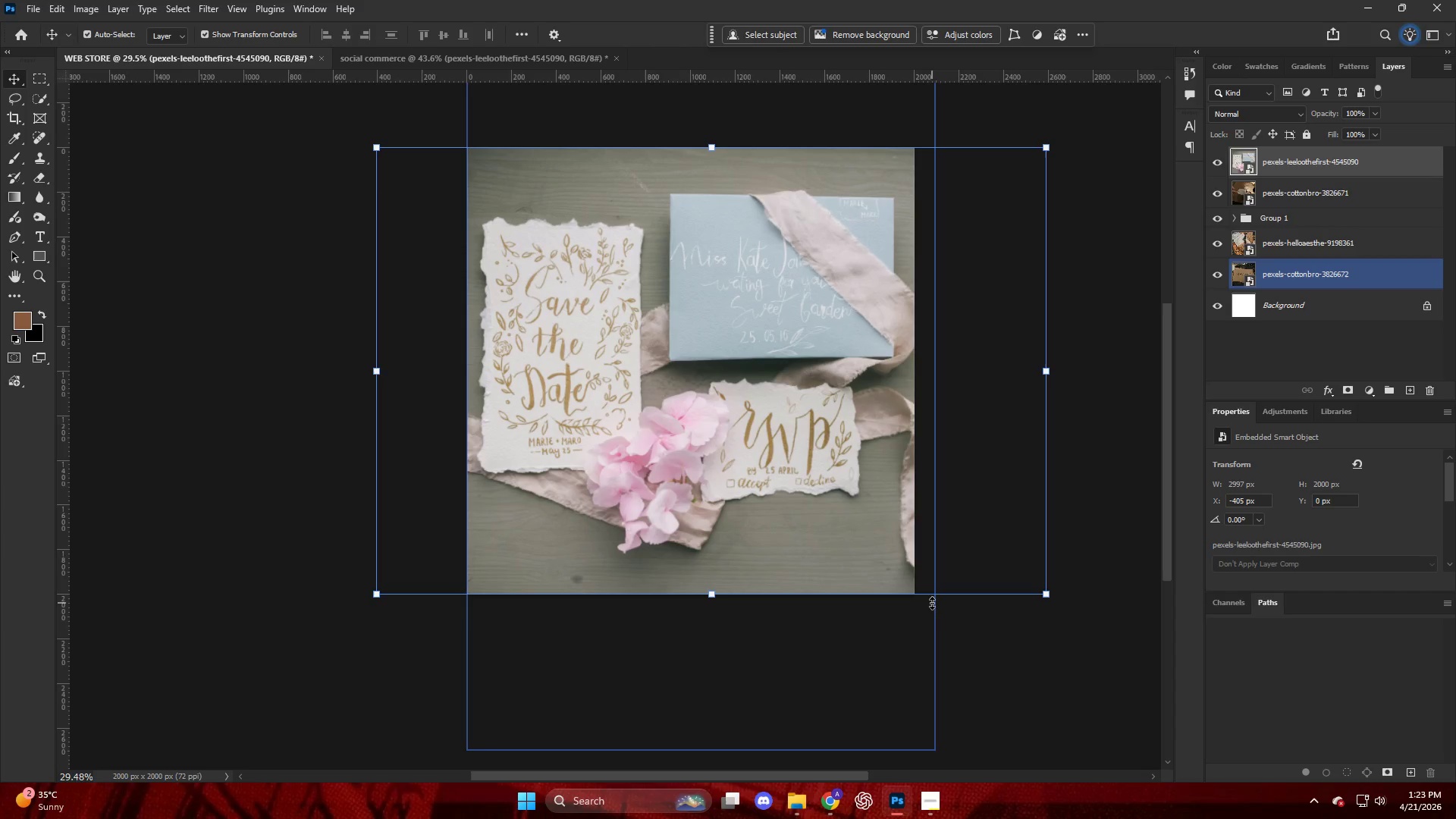 
wait(6.74)
 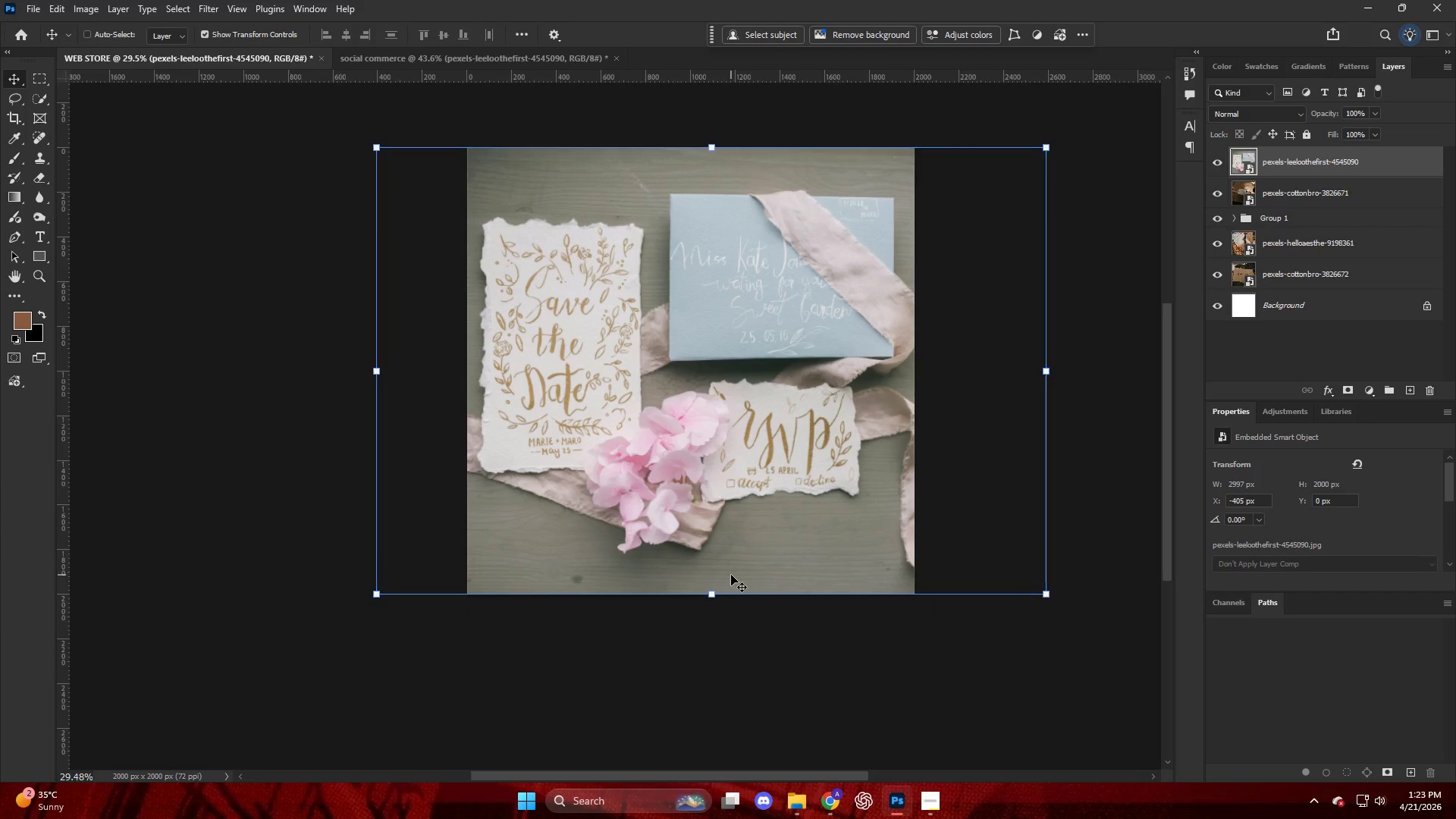 
key(Alt+Control+Shift+W)
 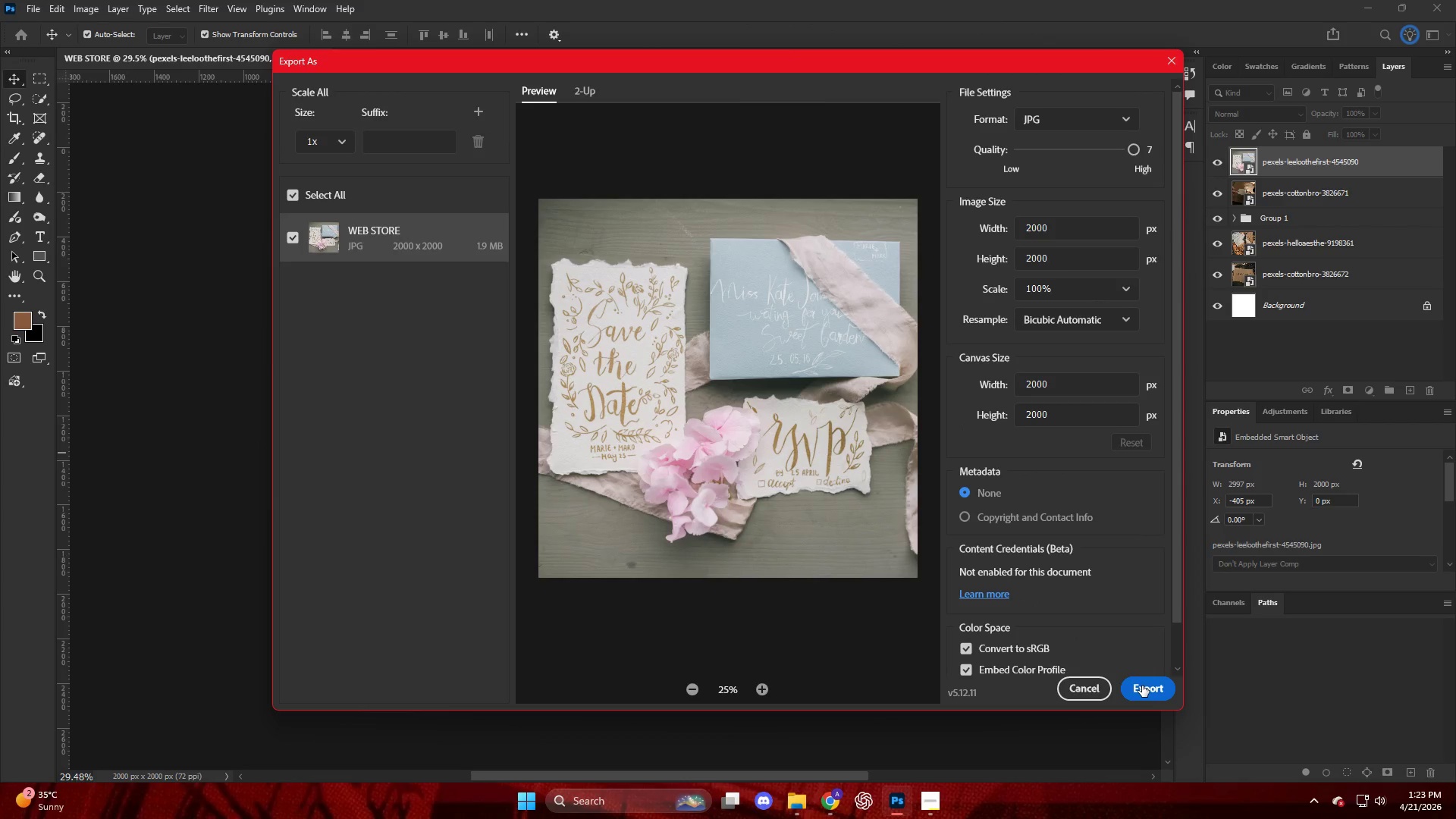 
wait(8.0)
 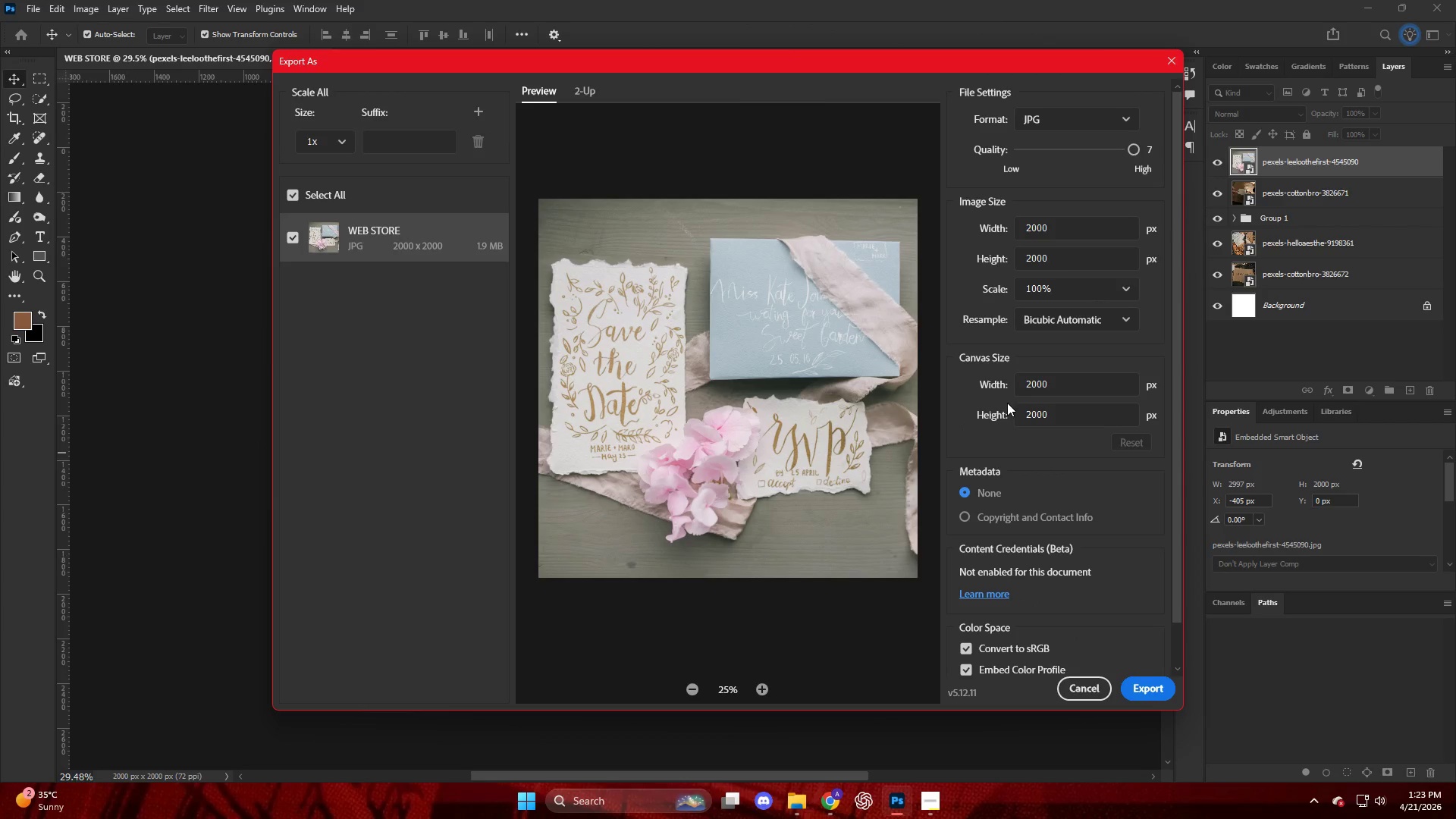 
left_click([1142, 686])
 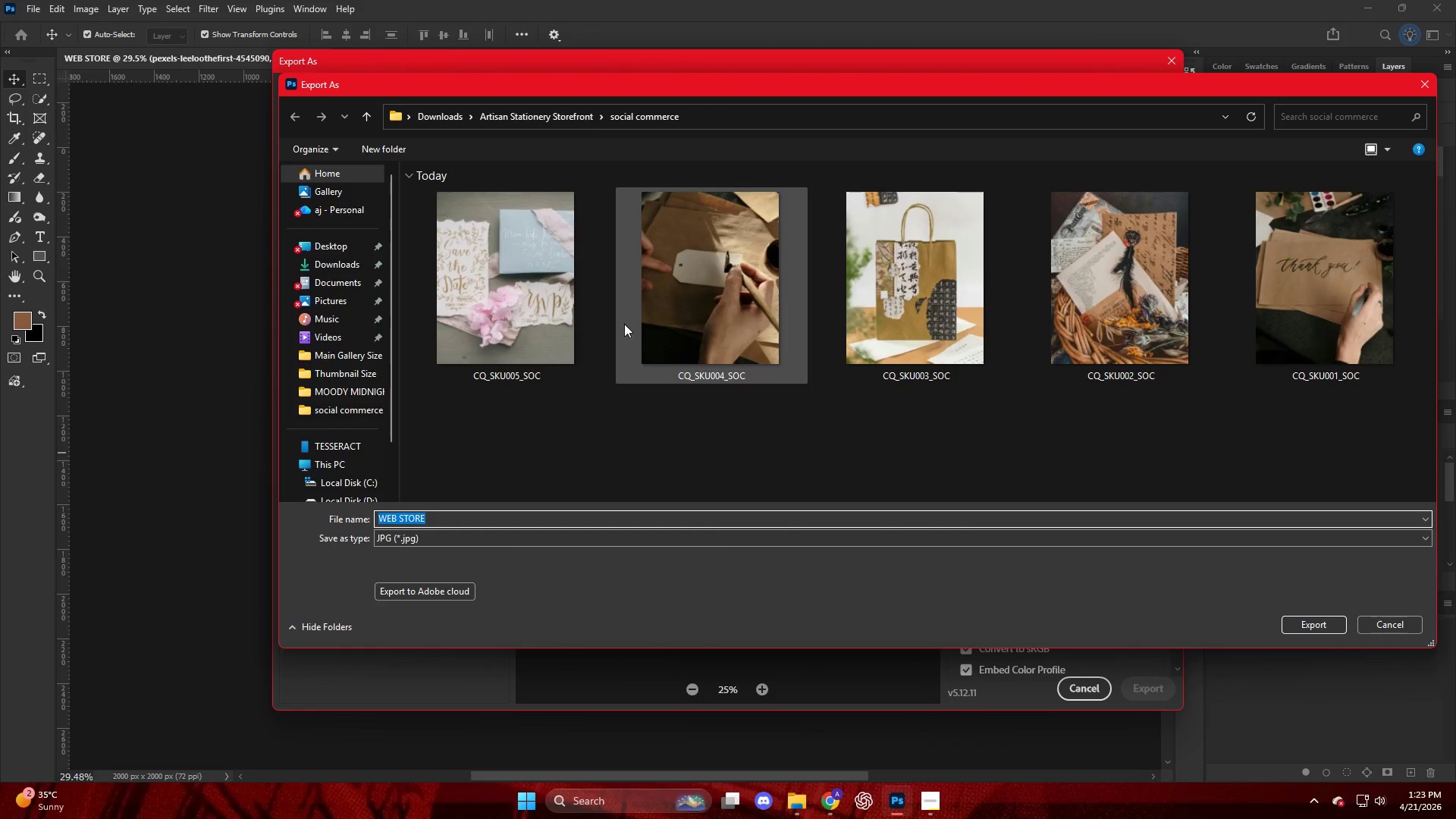 
left_click([536, 123])
 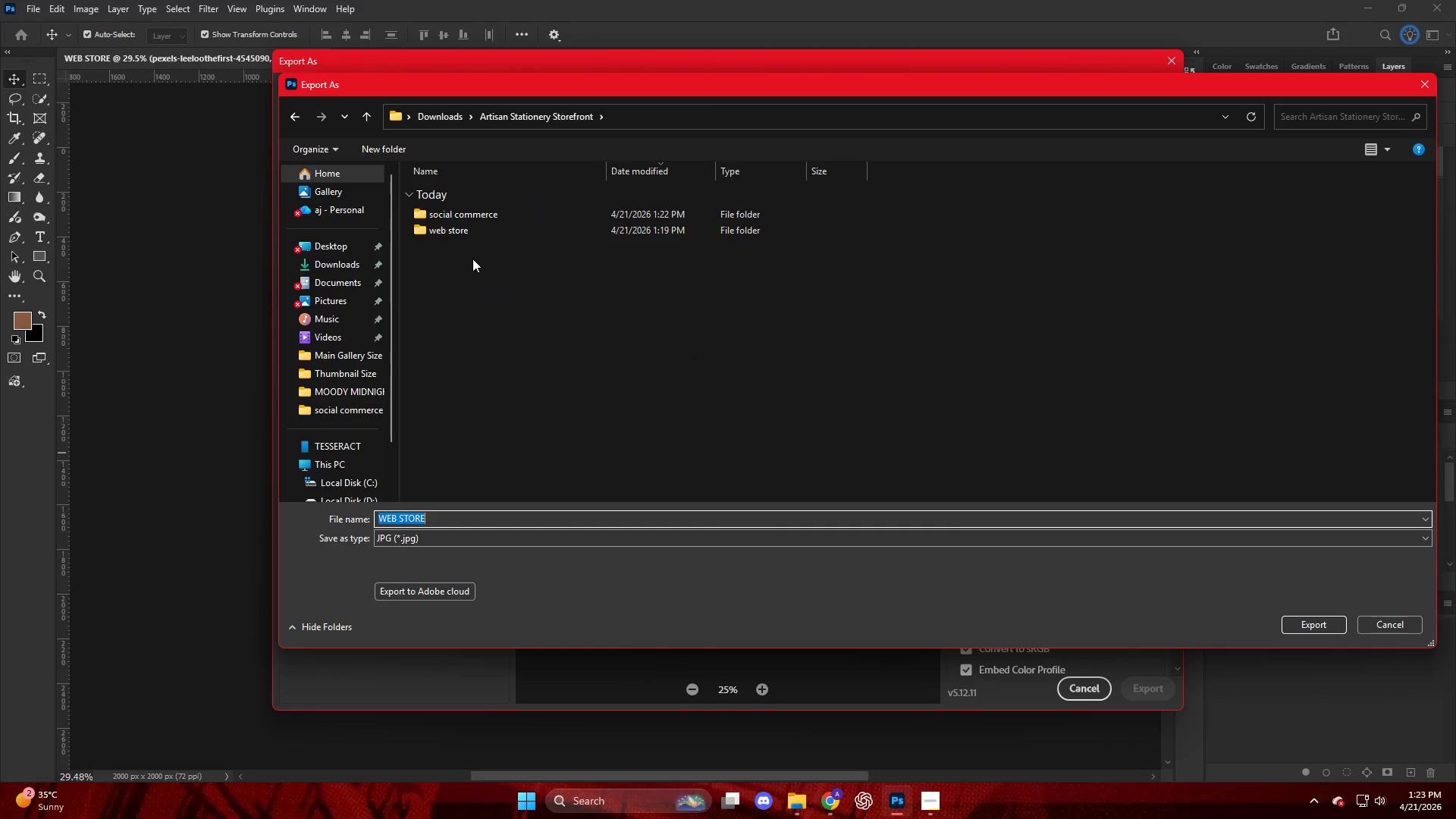 
left_click([482, 221])
 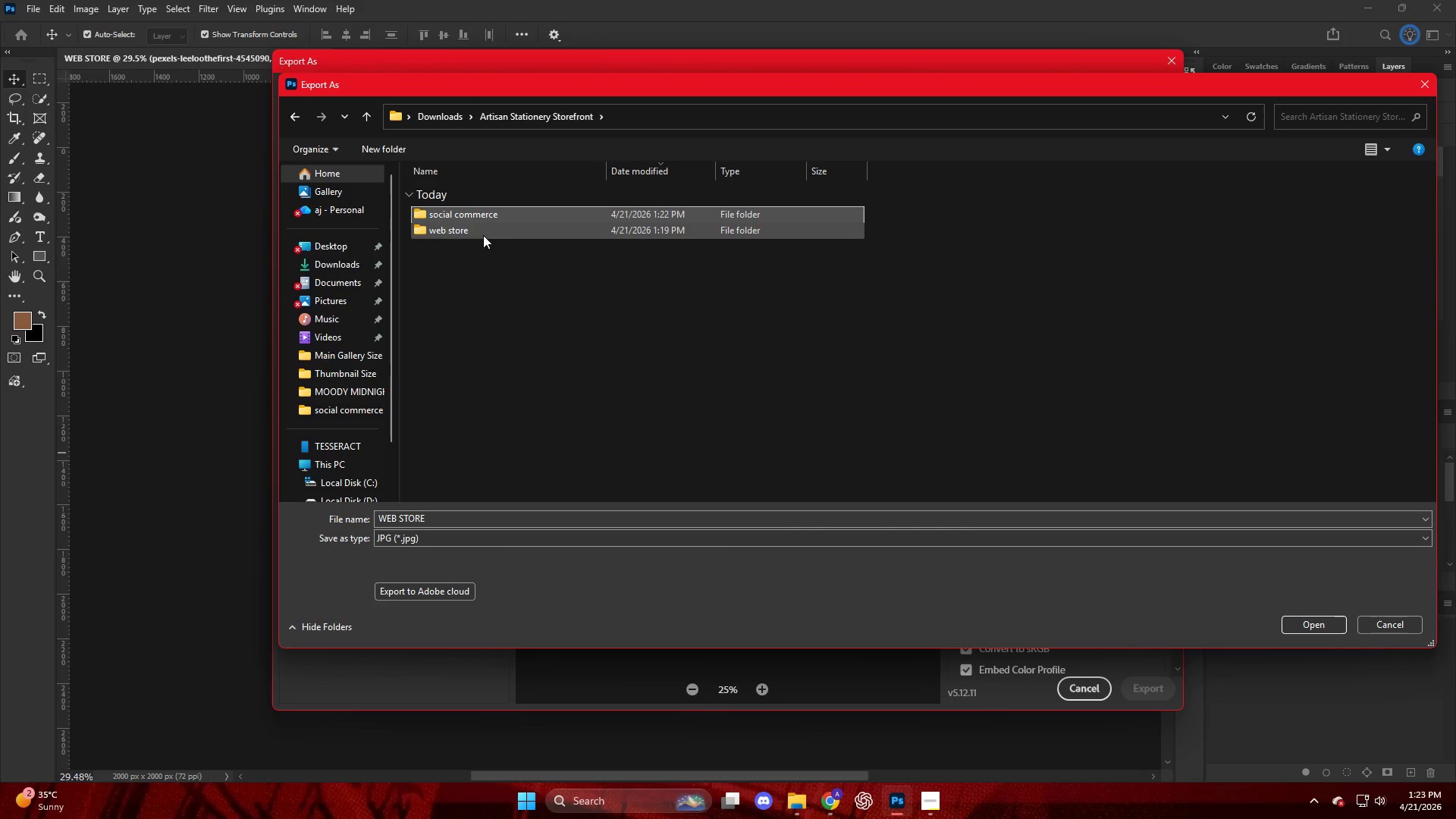 
left_click([485, 232])
 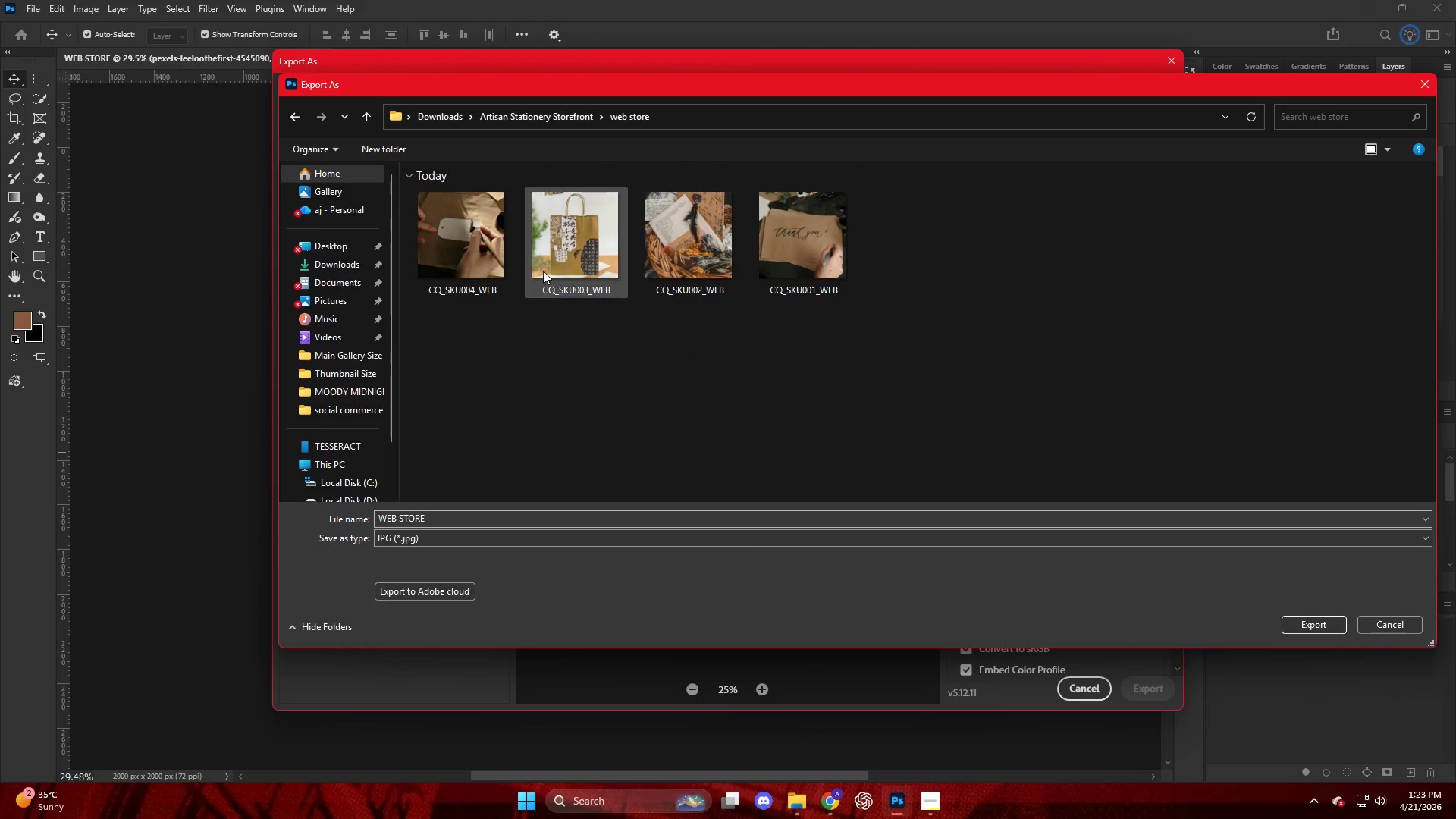 
left_click([482, 273])
 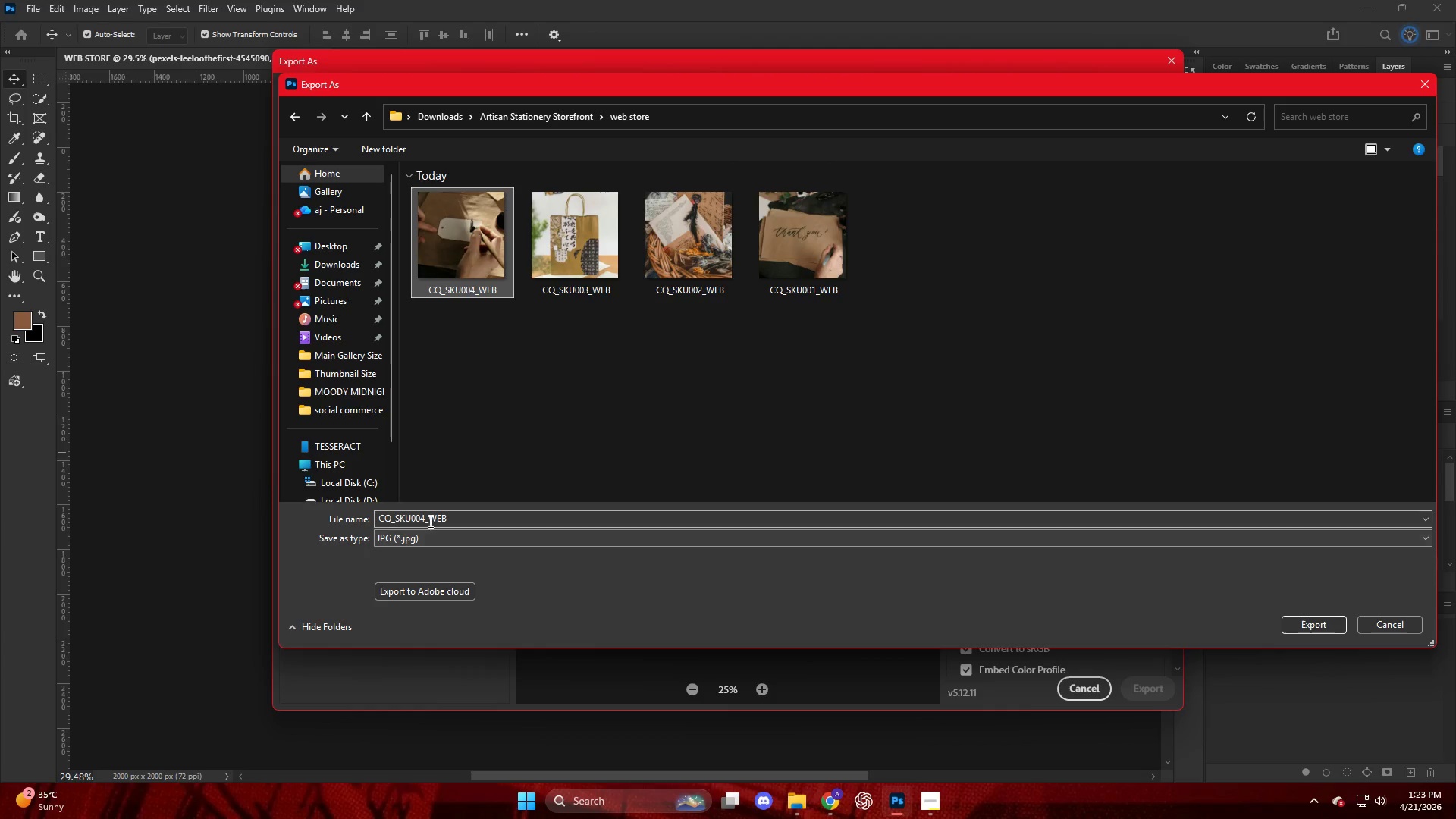 
left_click([425, 520])
 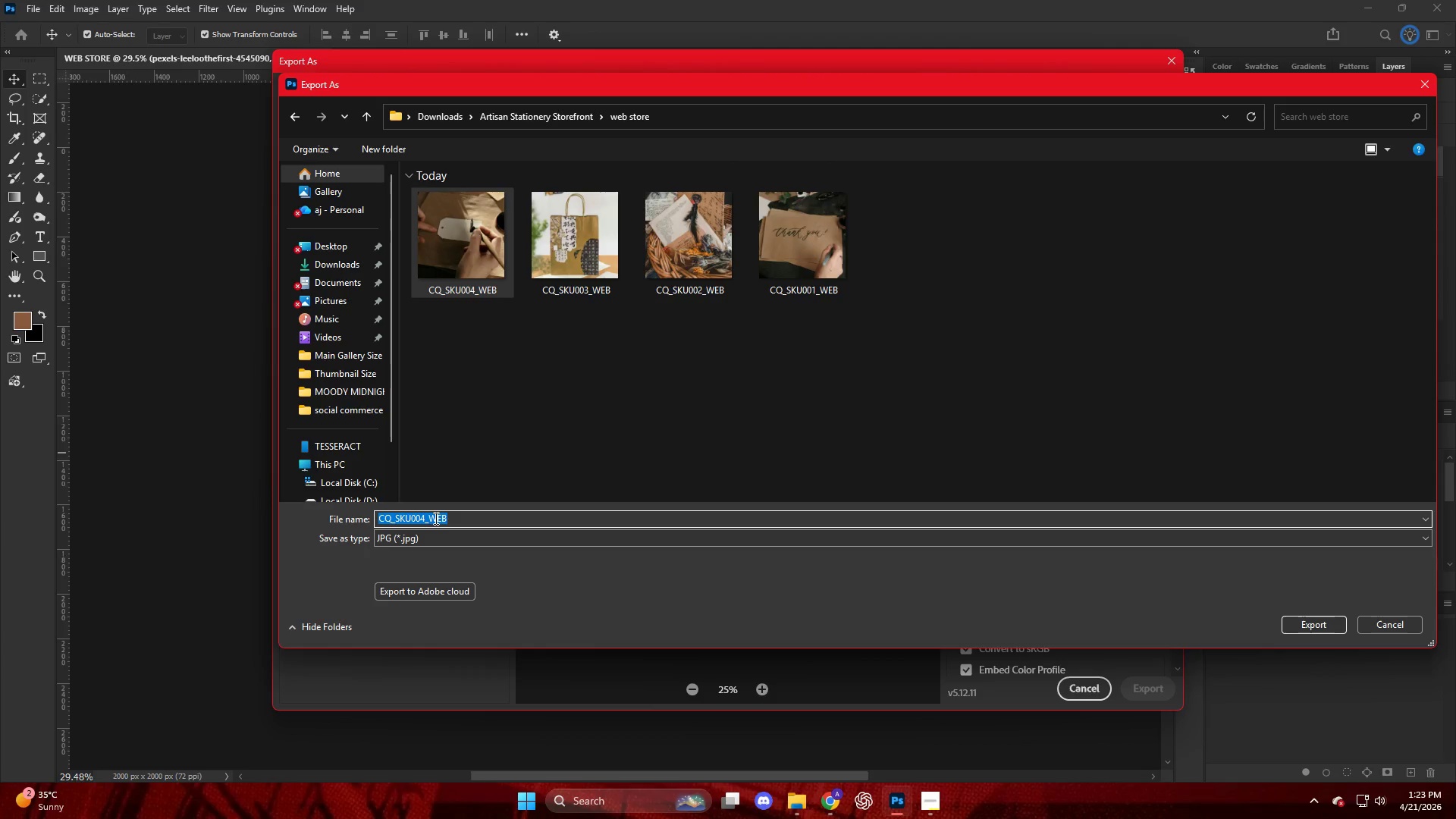 
left_click([431, 518])
 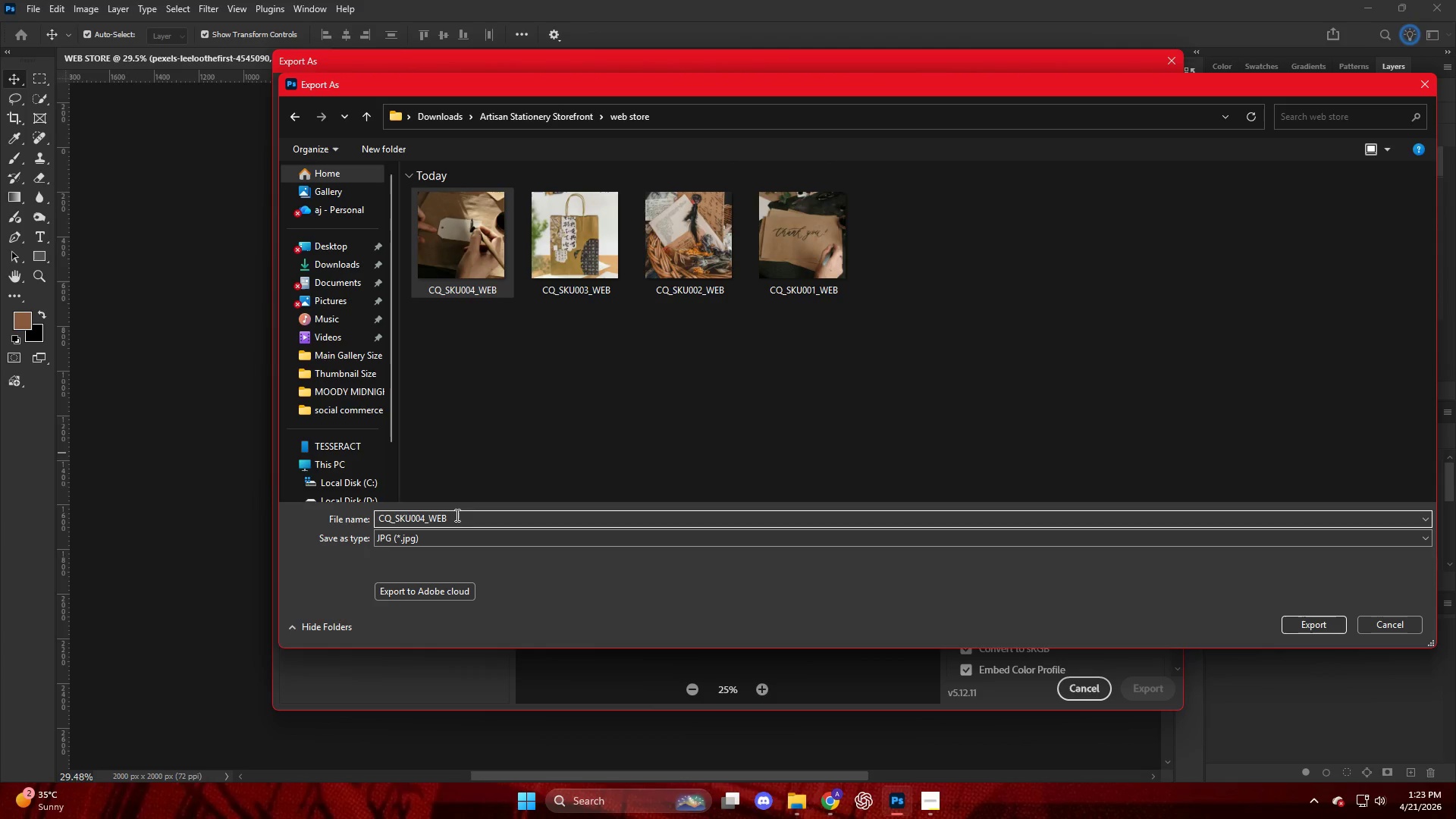 
key(ArrowLeft)
 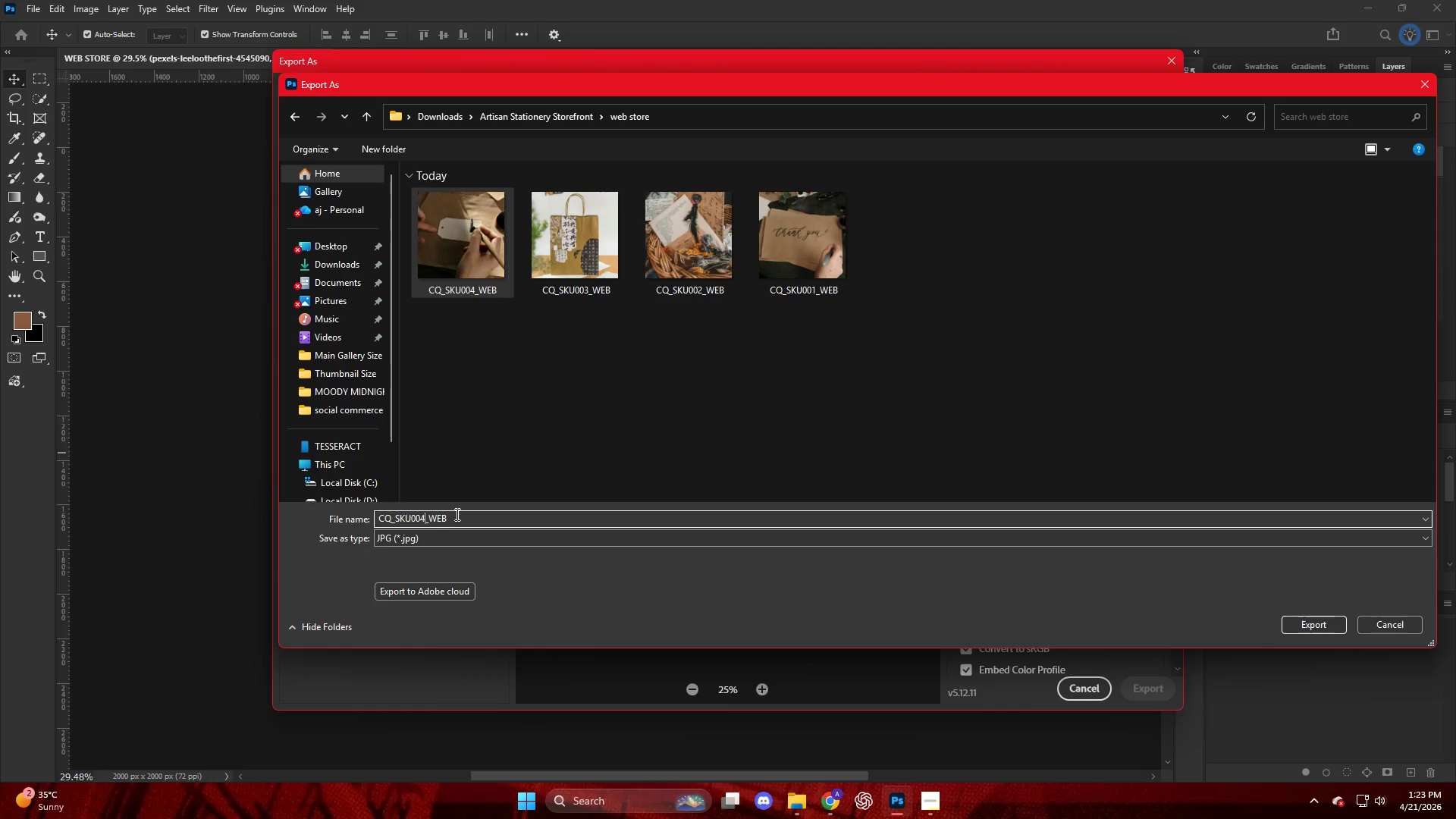 
key(Backspace)
 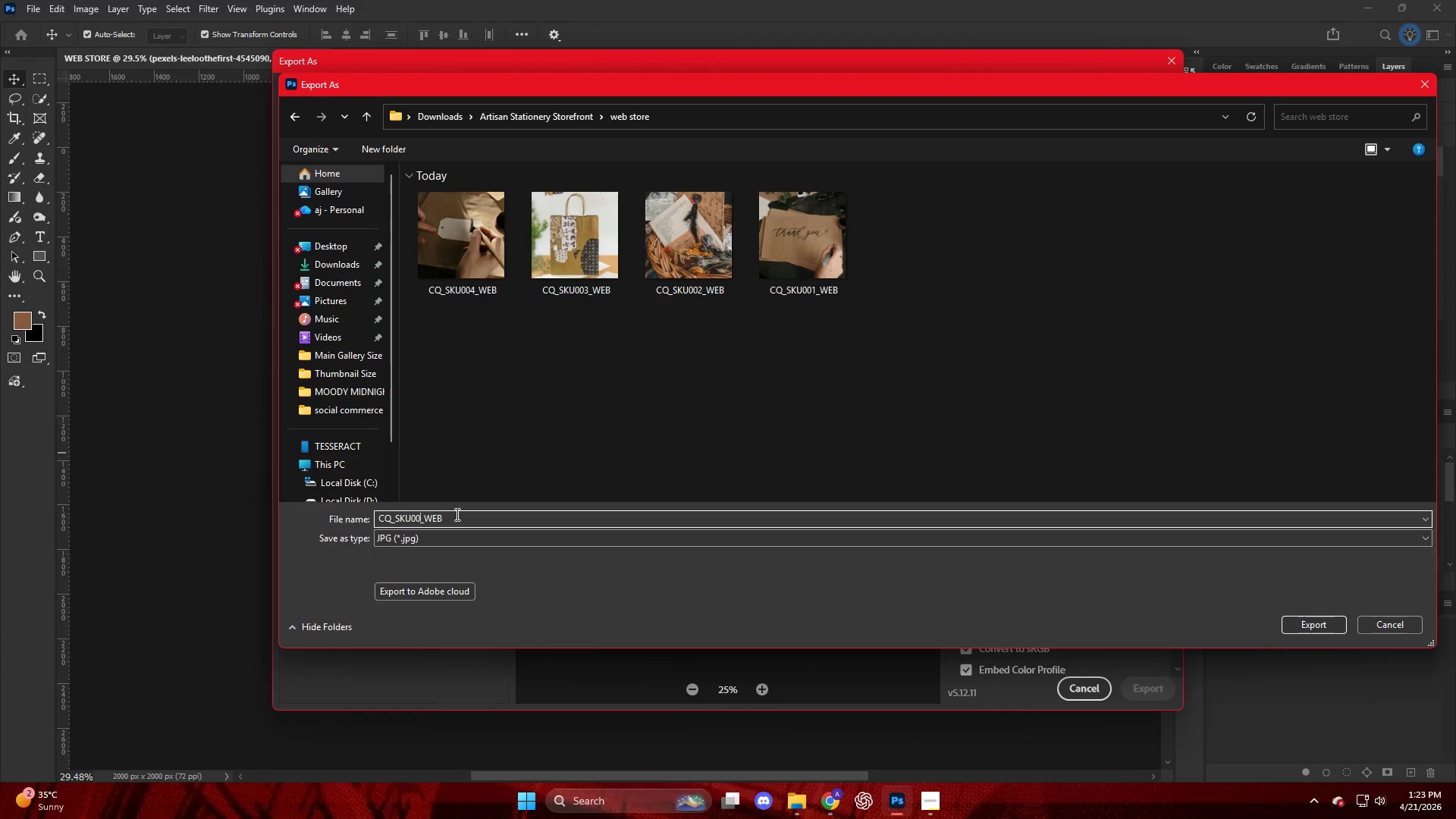 
key(Numpad5)
 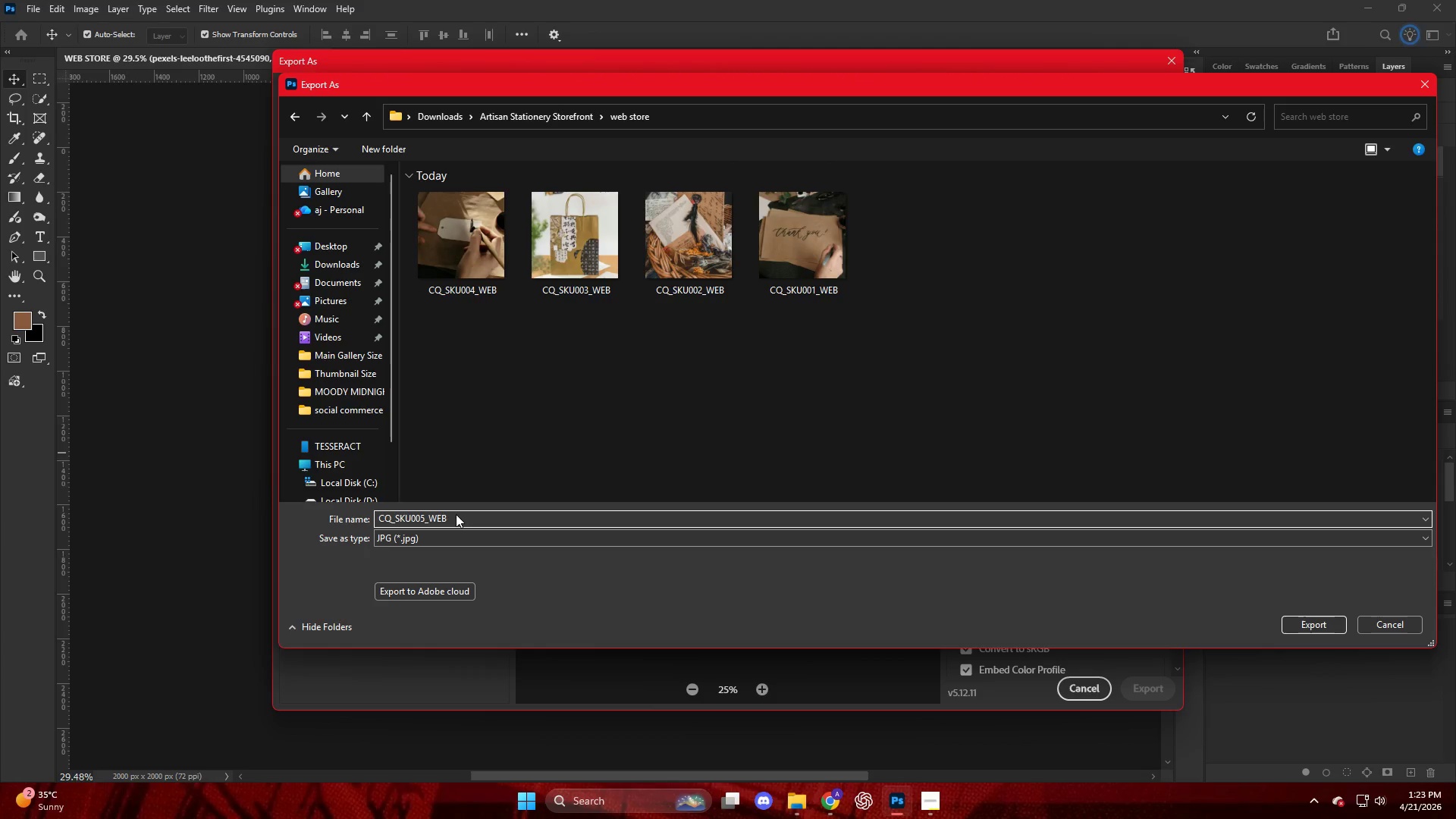 
key(NumpadEnter)
 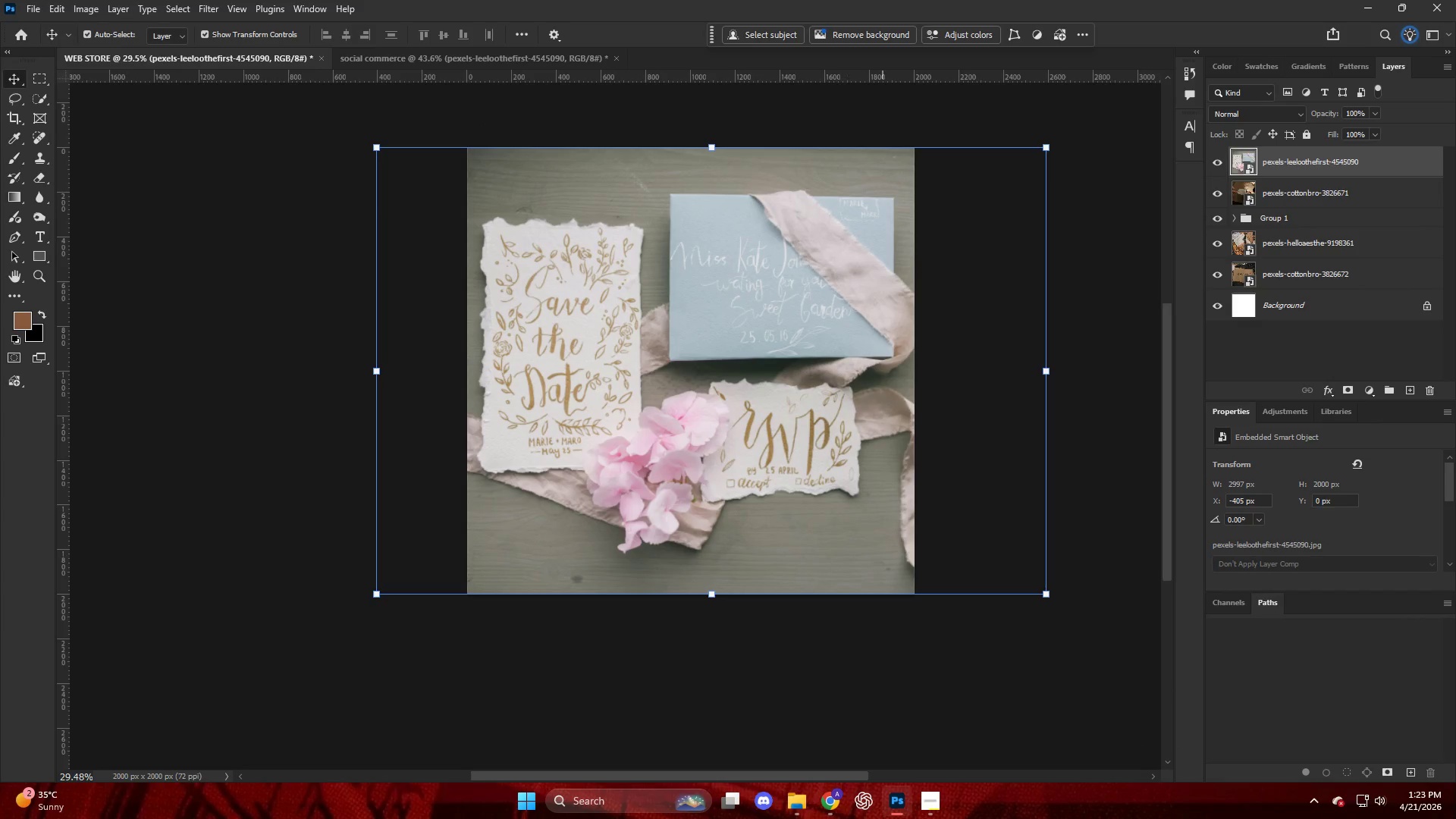 
left_click([836, 805])
 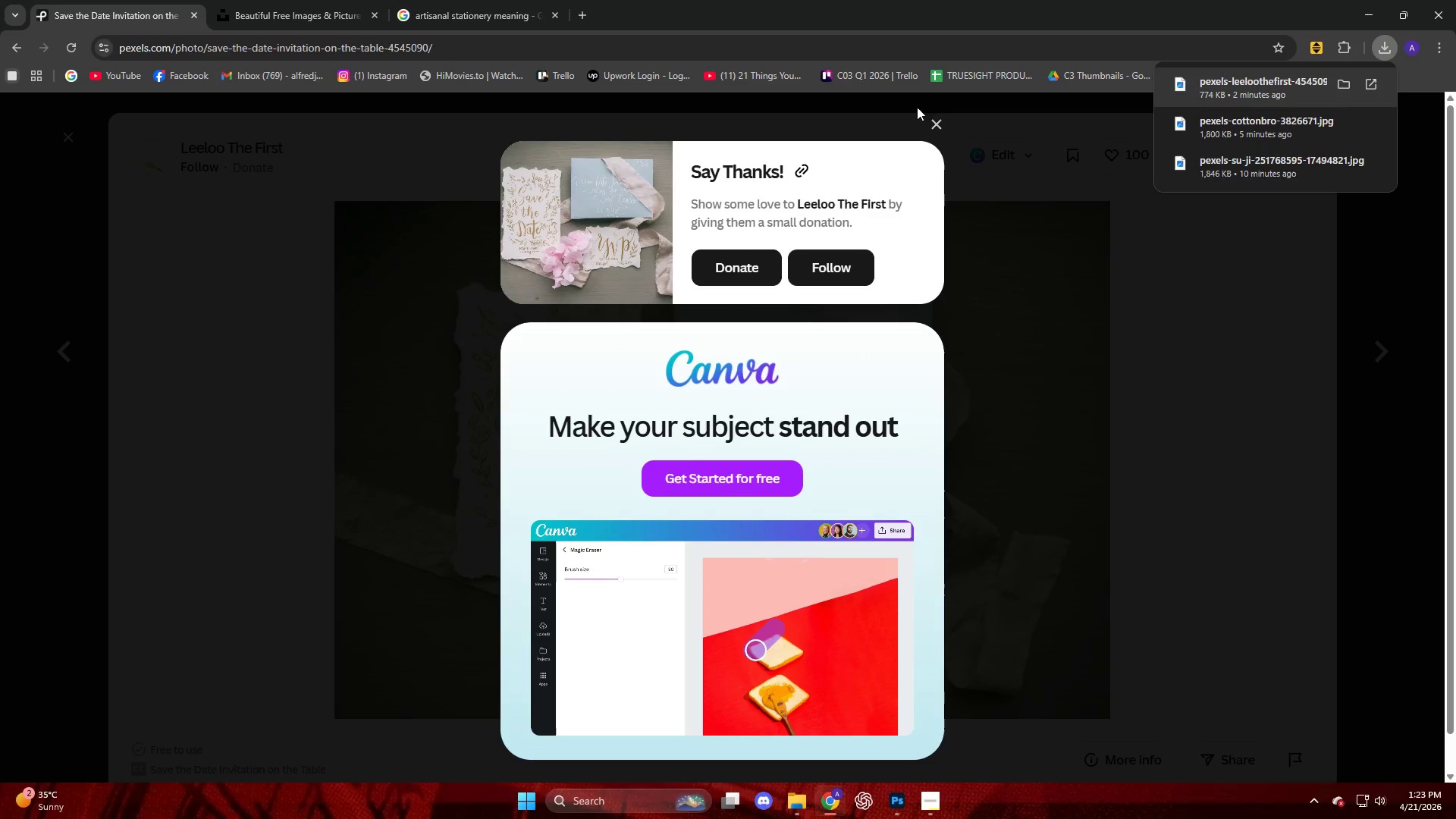 
left_click([940, 121])
 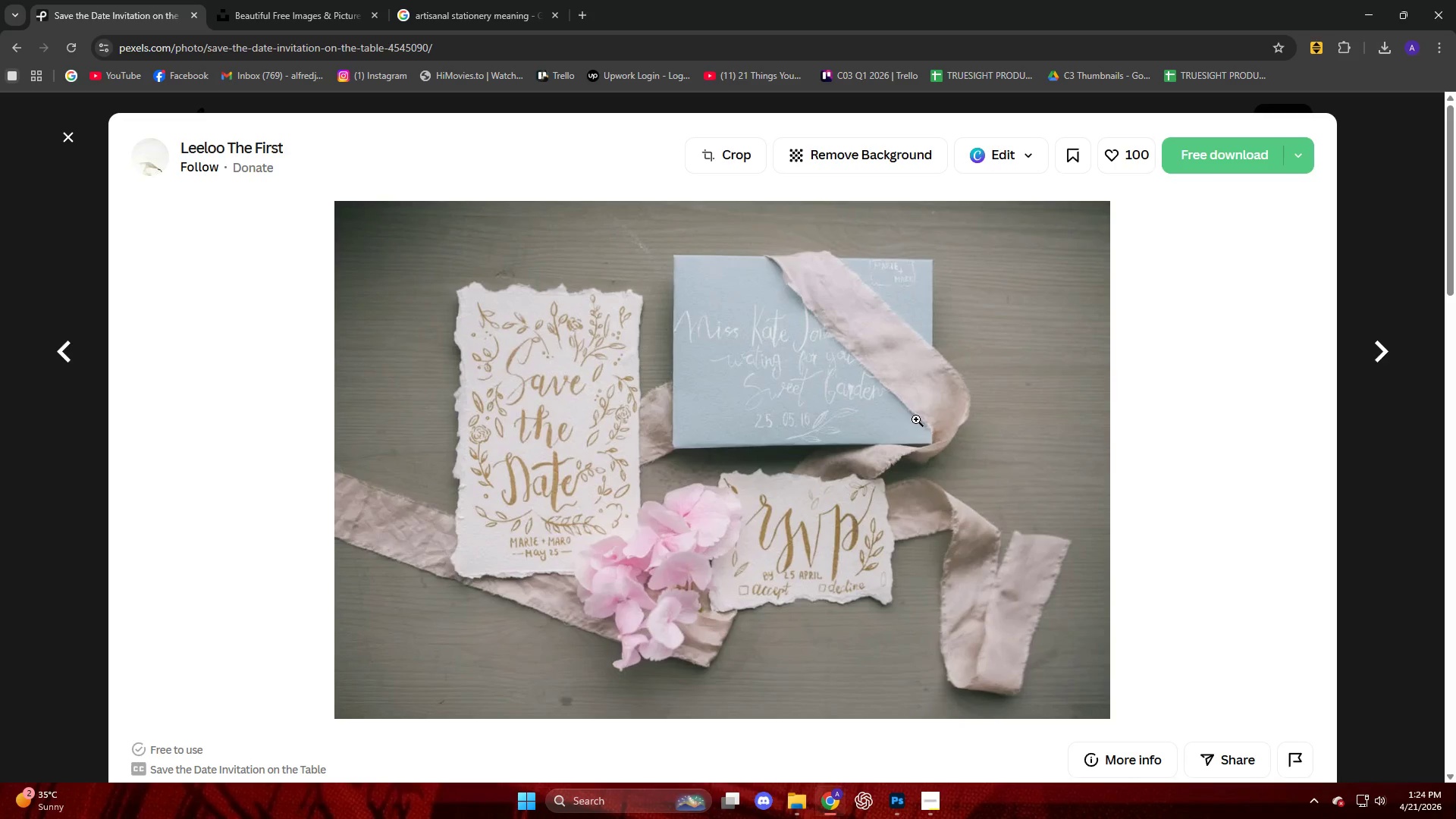 
wait(6.83)
 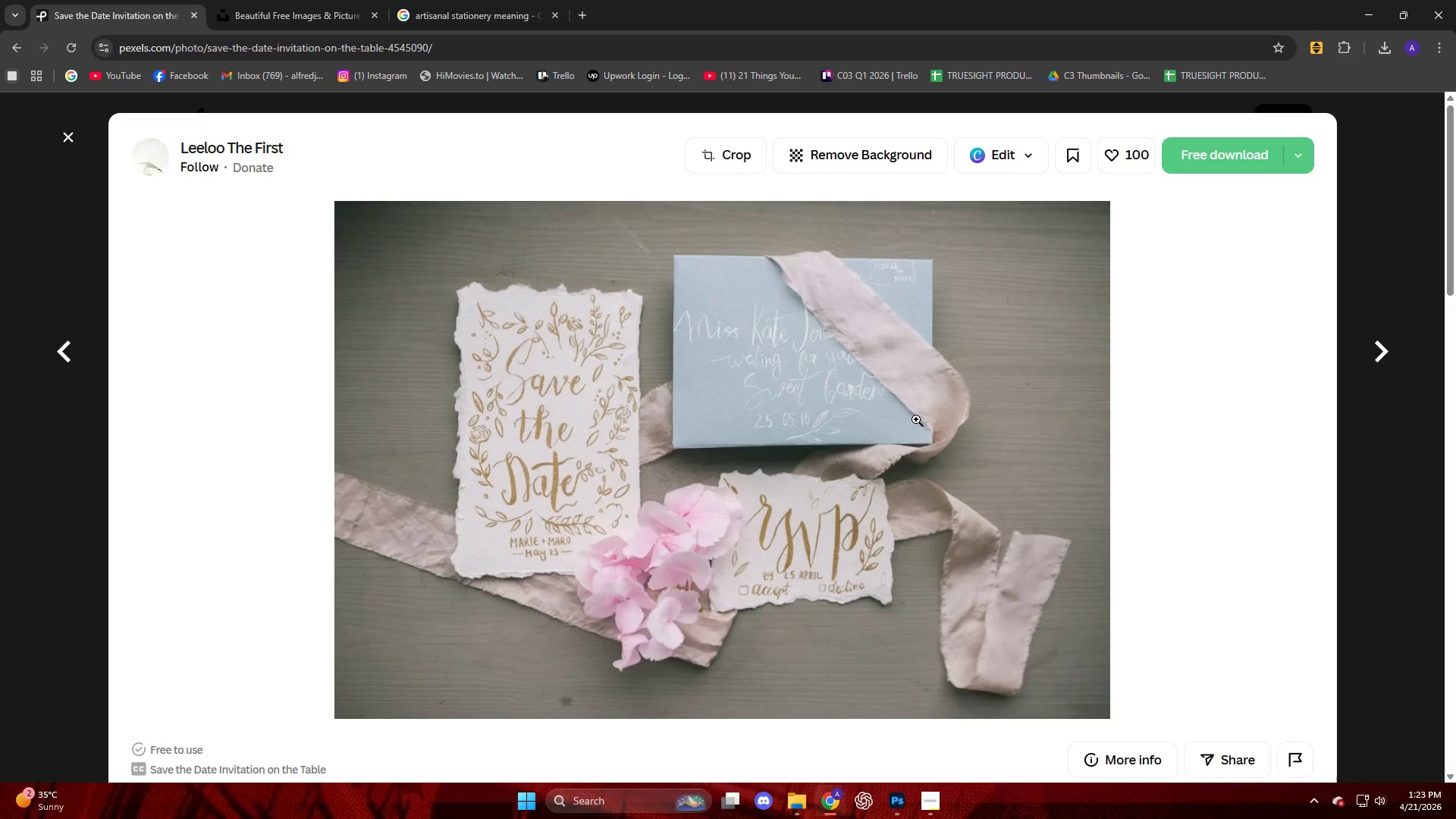 
left_click([70, 133])
 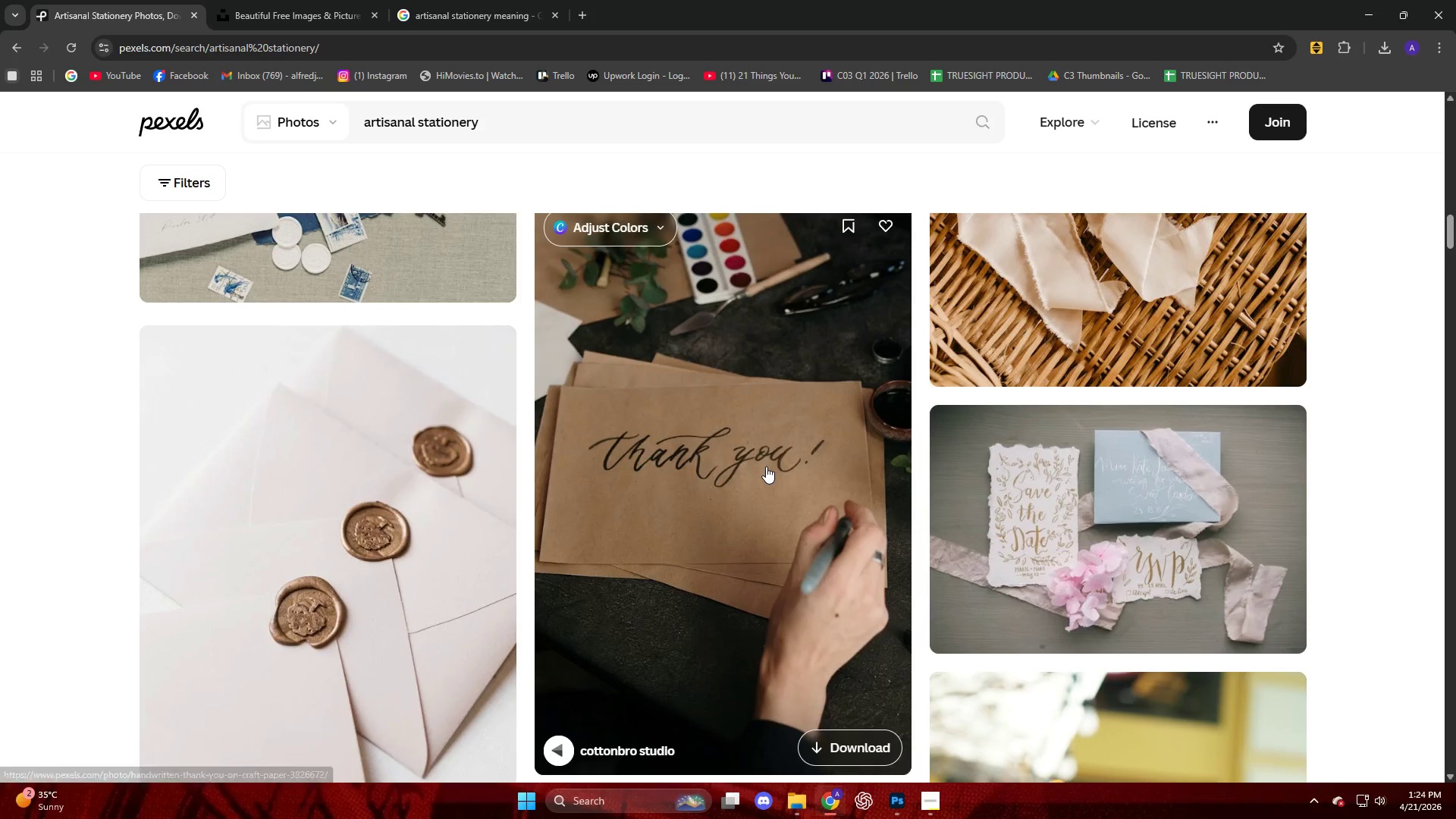 
scroll: coordinate [782, 478], scroll_direction: down, amount: 15.0
 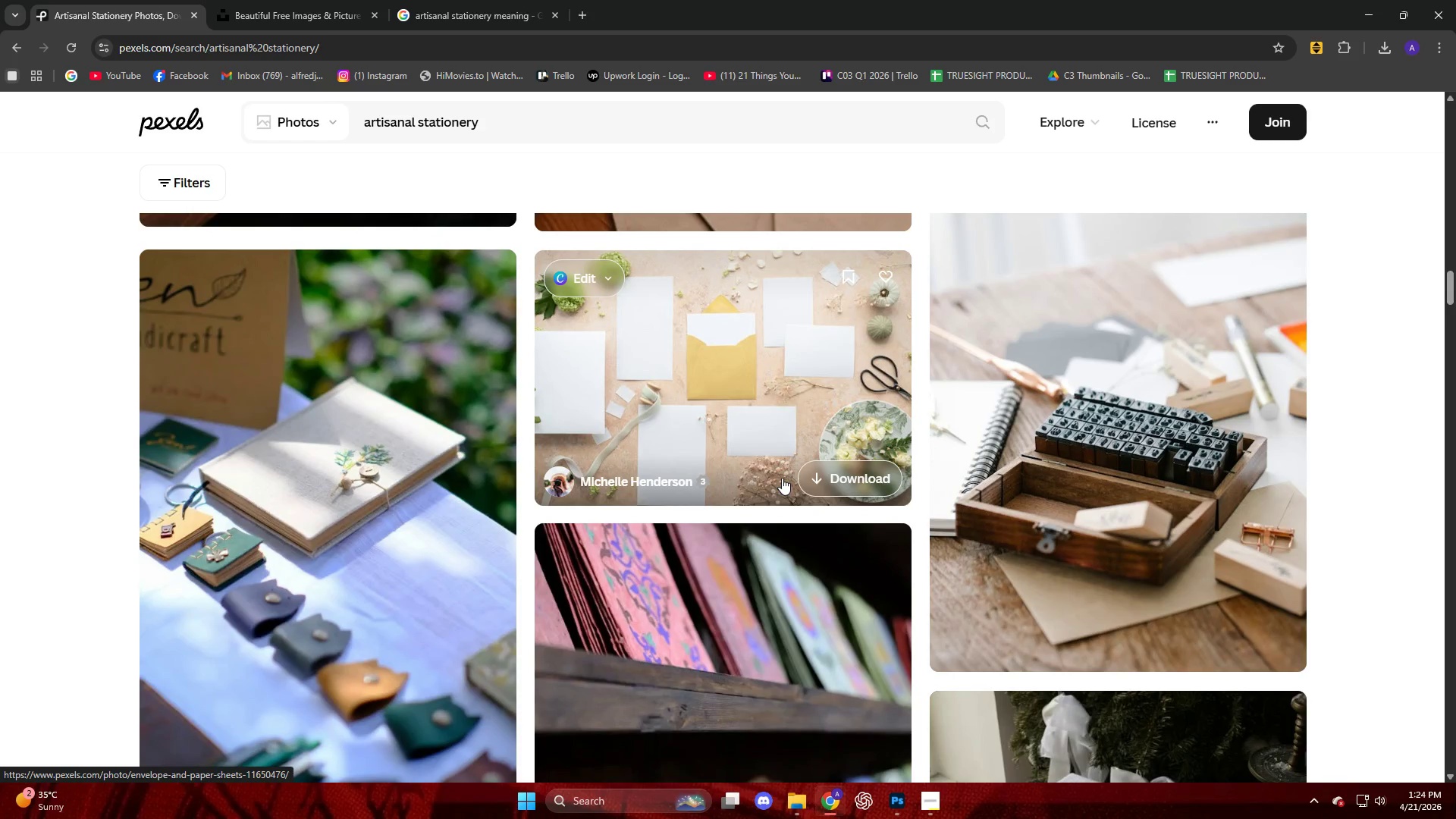 
scroll: coordinate [778, 497], scroll_direction: down, amount: 2.0
 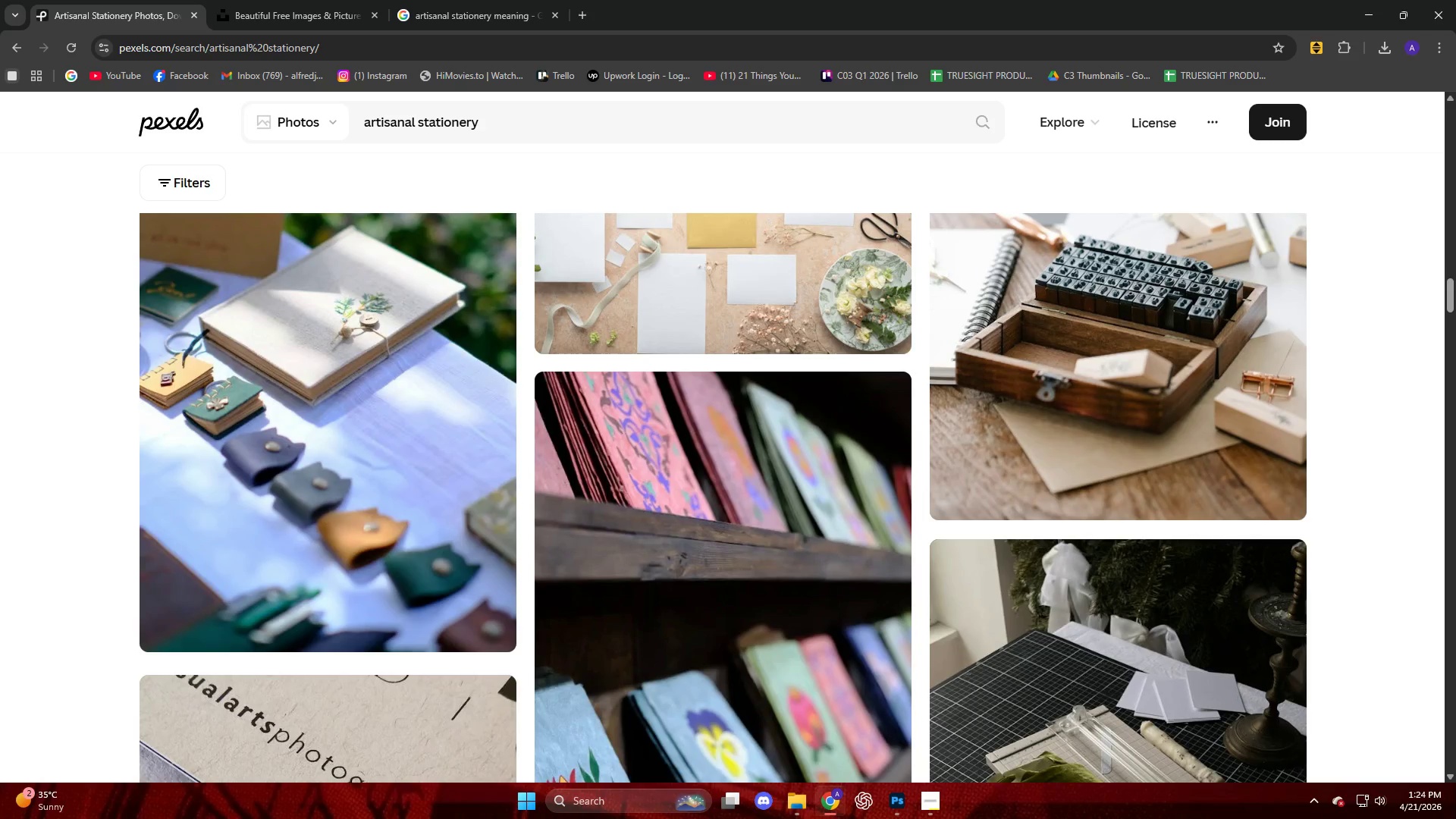 
left_click([937, 804])